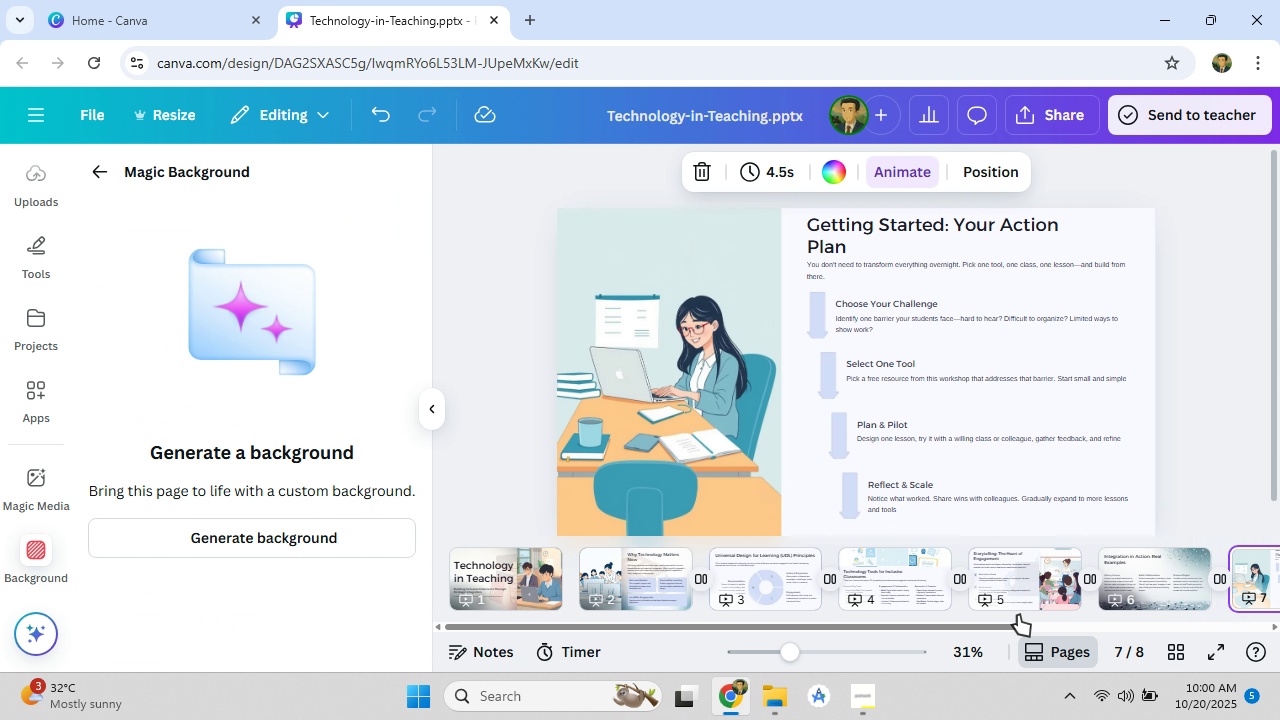 
left_click([213, 544])
 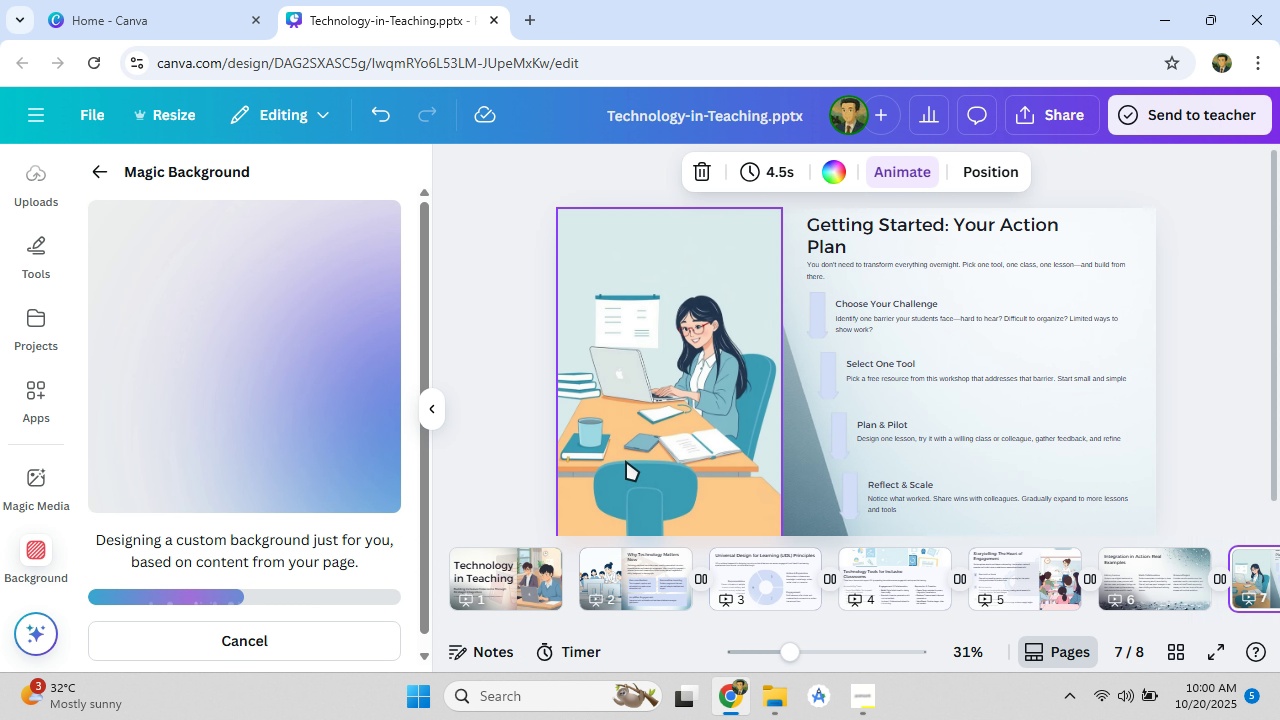 
wait(28.74)
 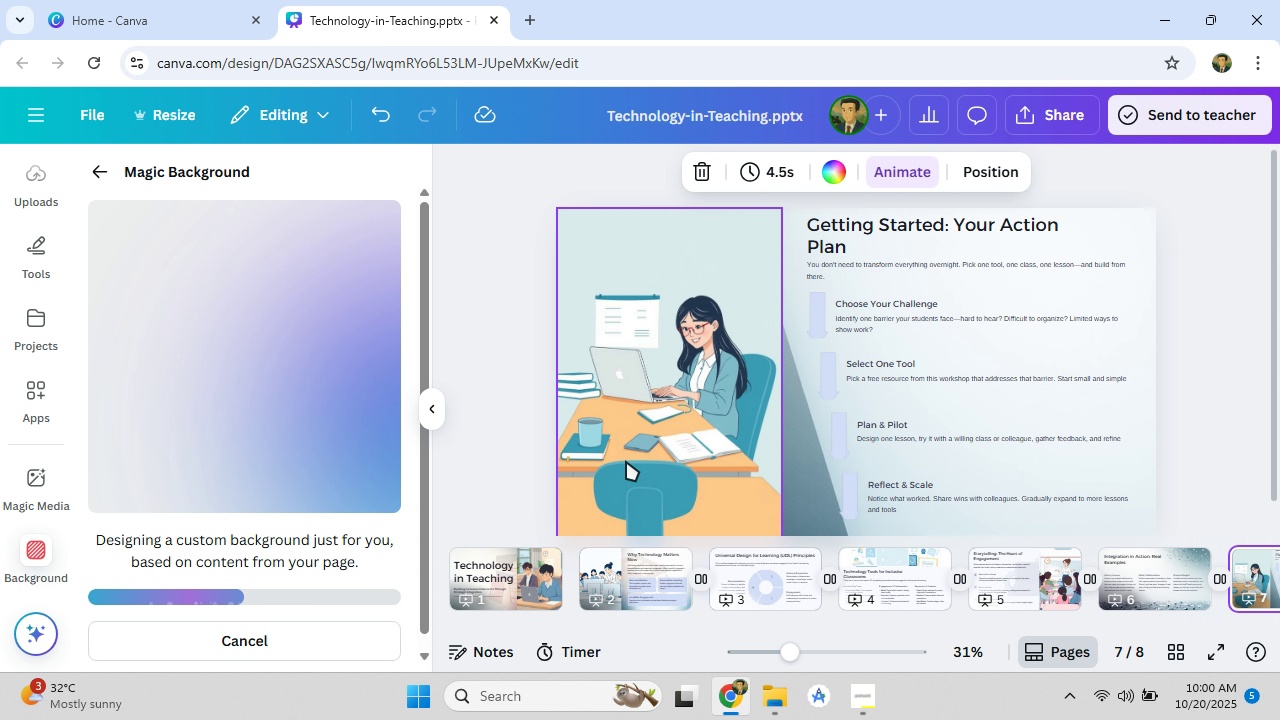 
left_click([354, 257])
 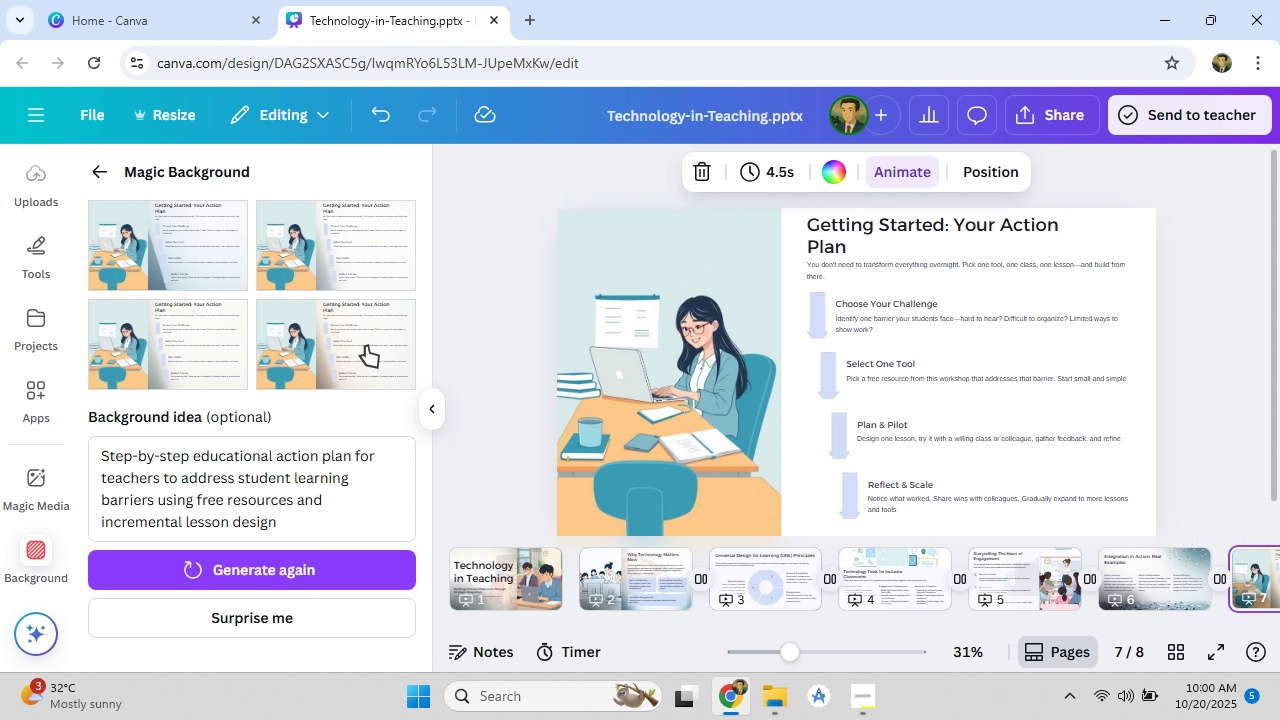 
left_click([366, 346])
 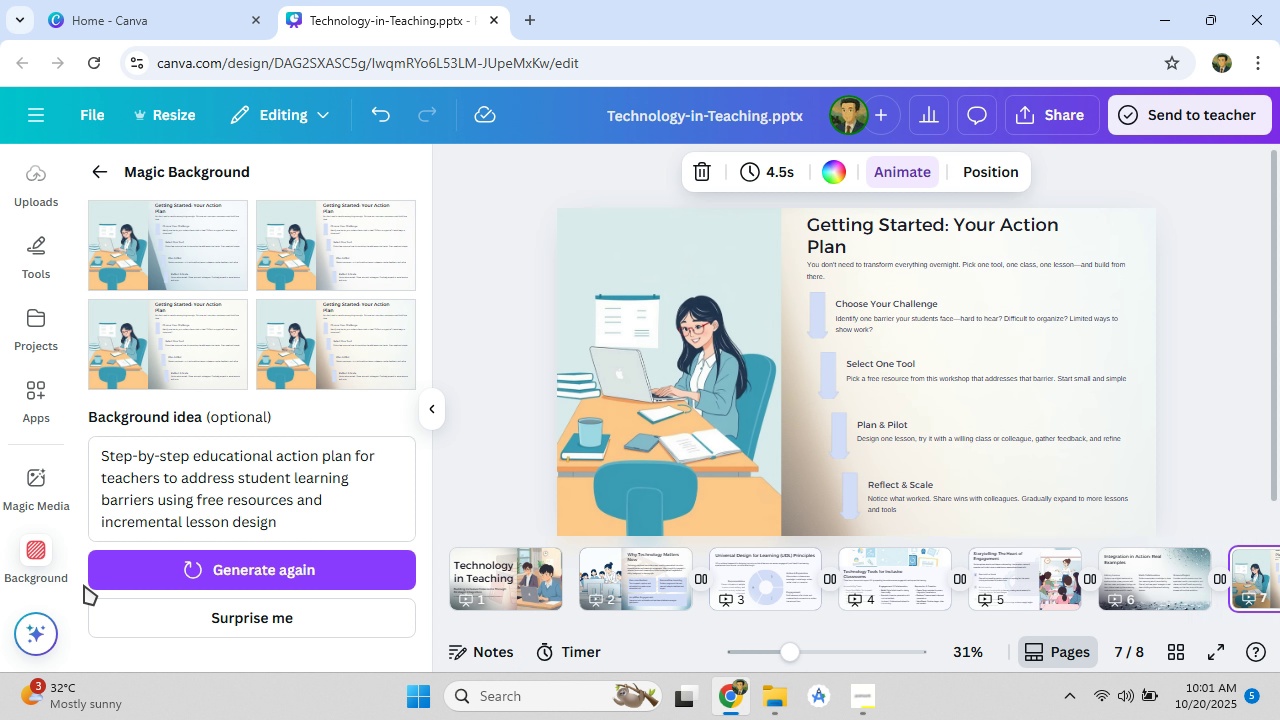 
wait(31.41)
 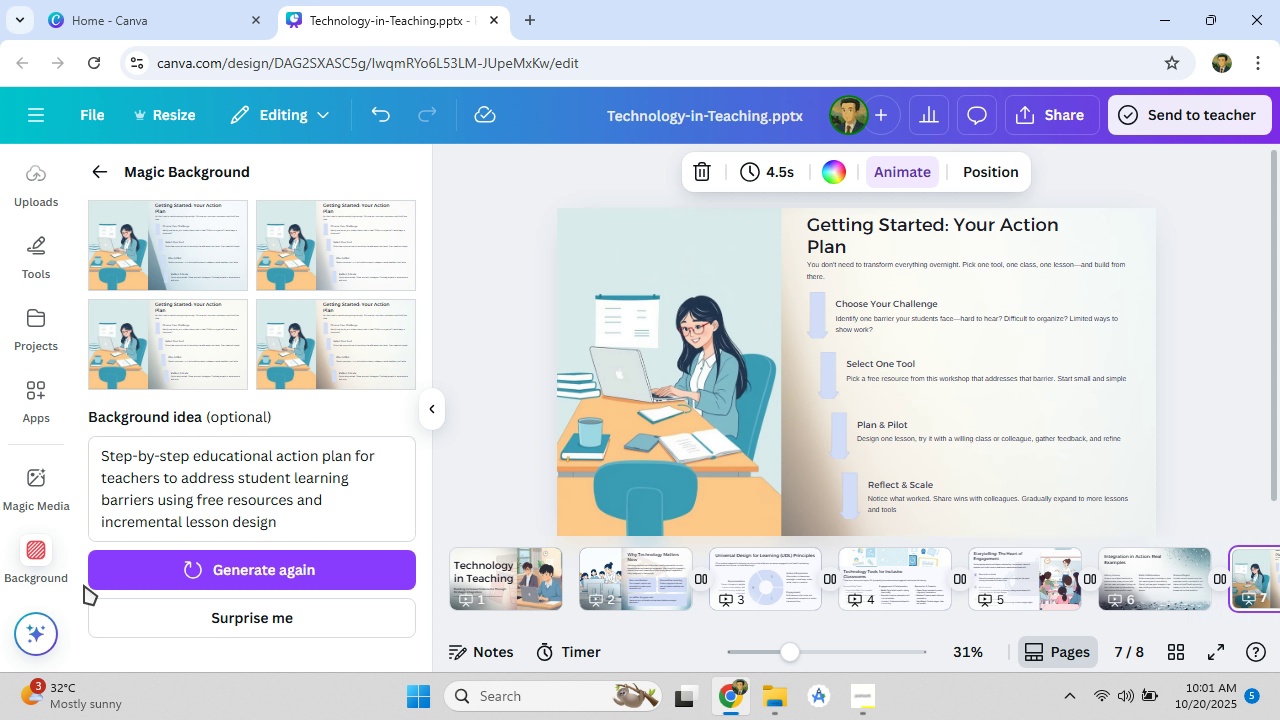 
scroll: coordinate [28, 316], scroll_direction: up, amount: 4.0
 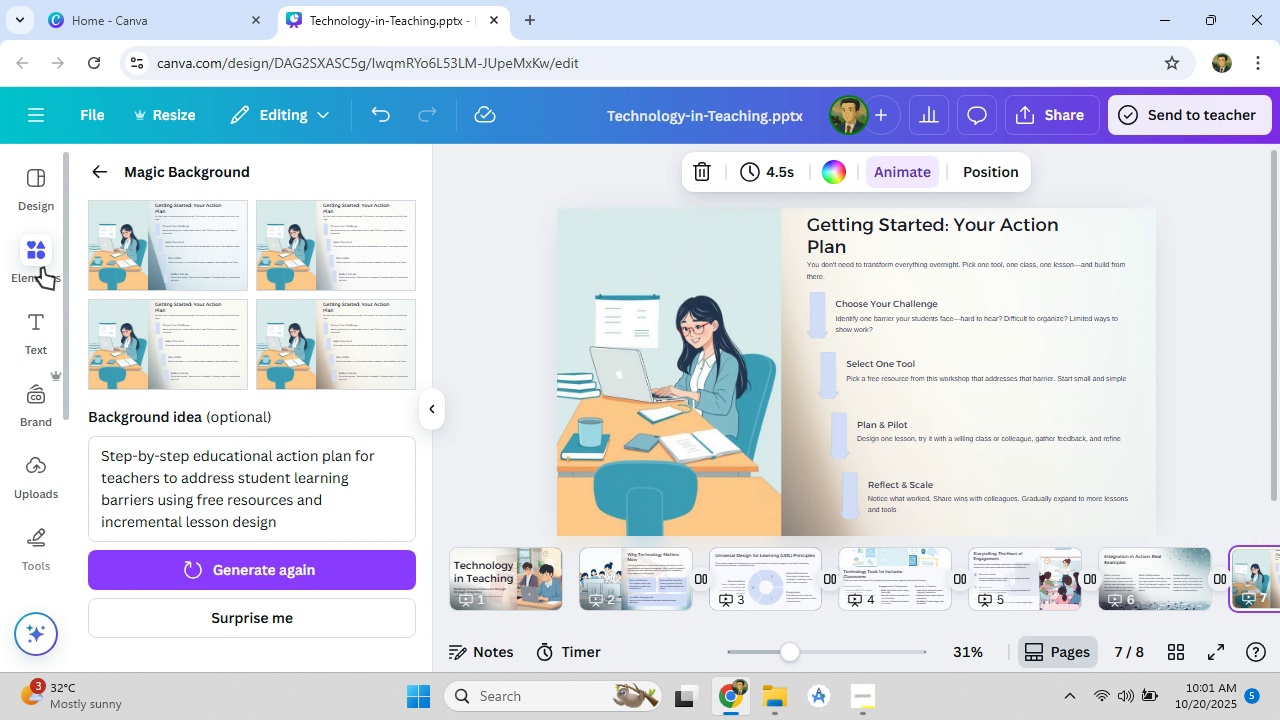 
left_click([42, 268])
 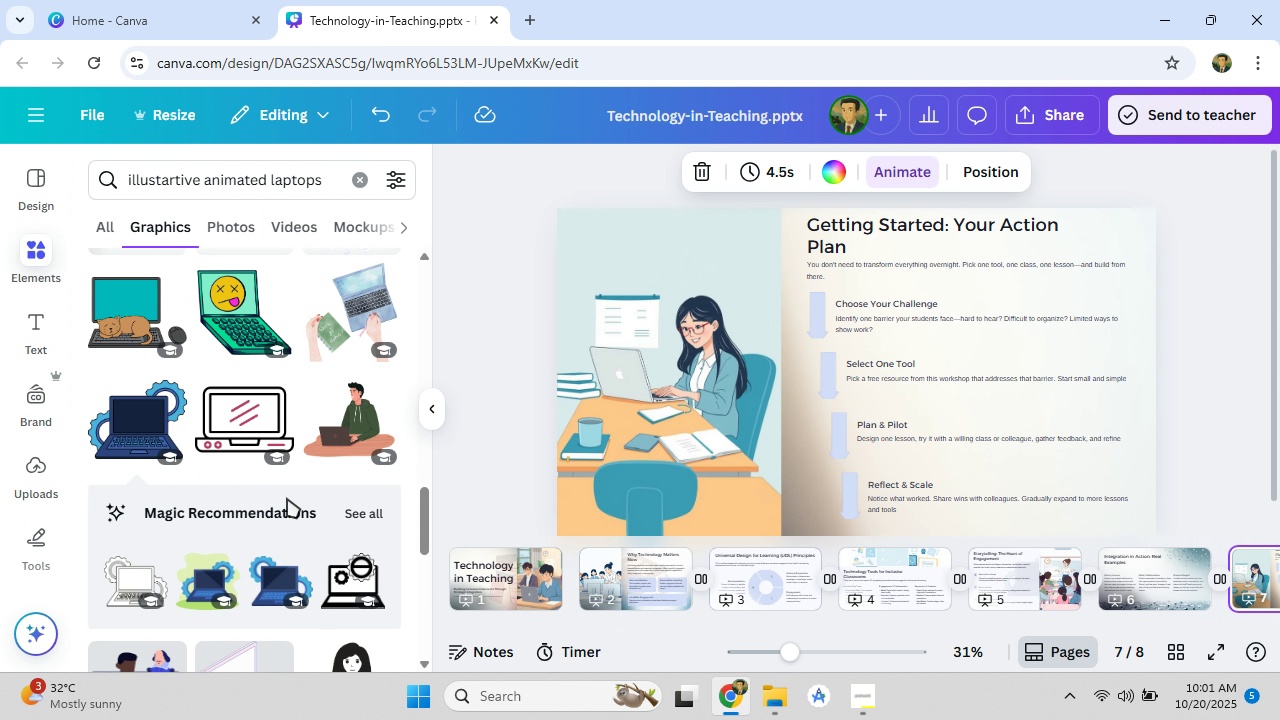 
scroll: coordinate [229, 507], scroll_direction: down, amount: 6.0
 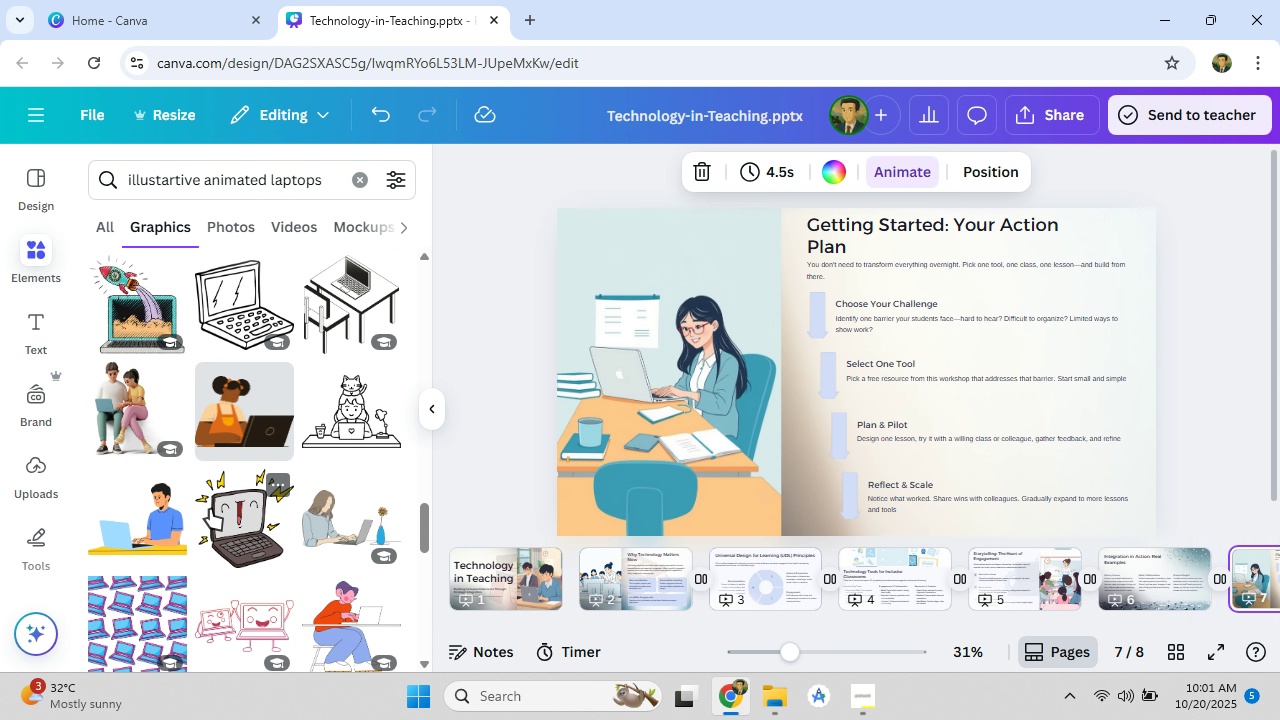 
wait(5.96)
 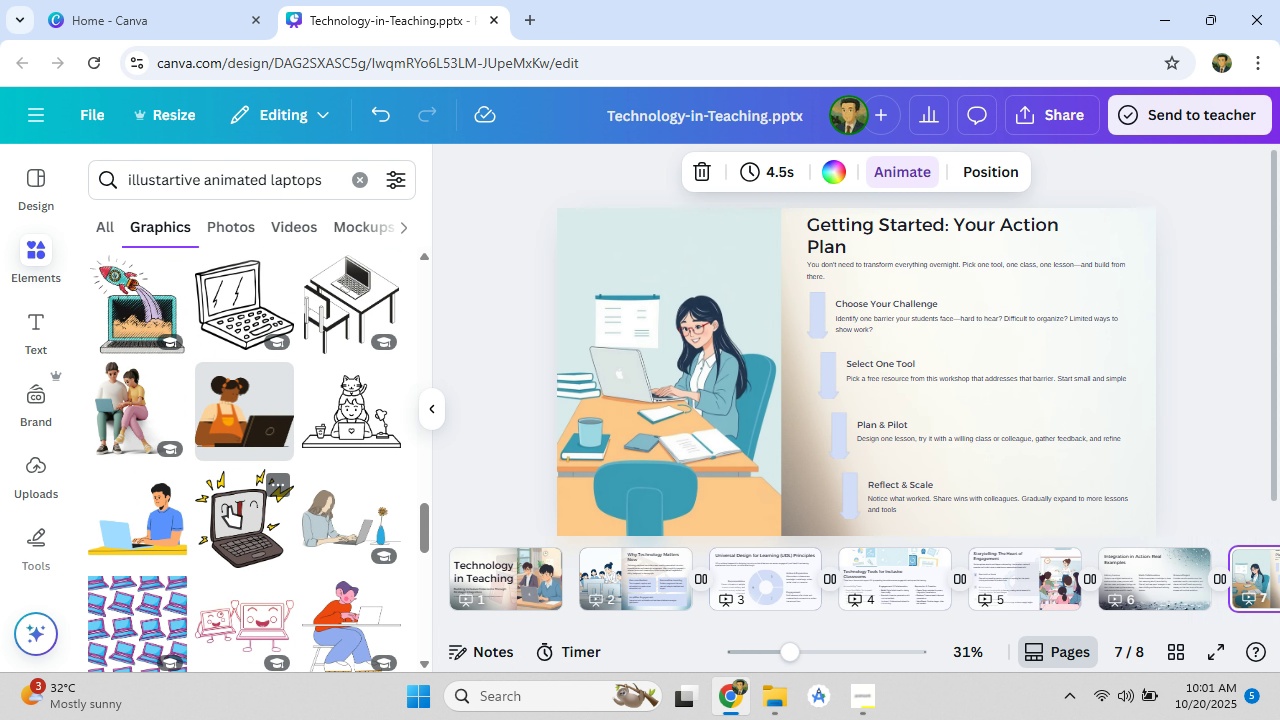 
scroll: coordinate [192, 560], scroll_direction: down, amount: 18.0
 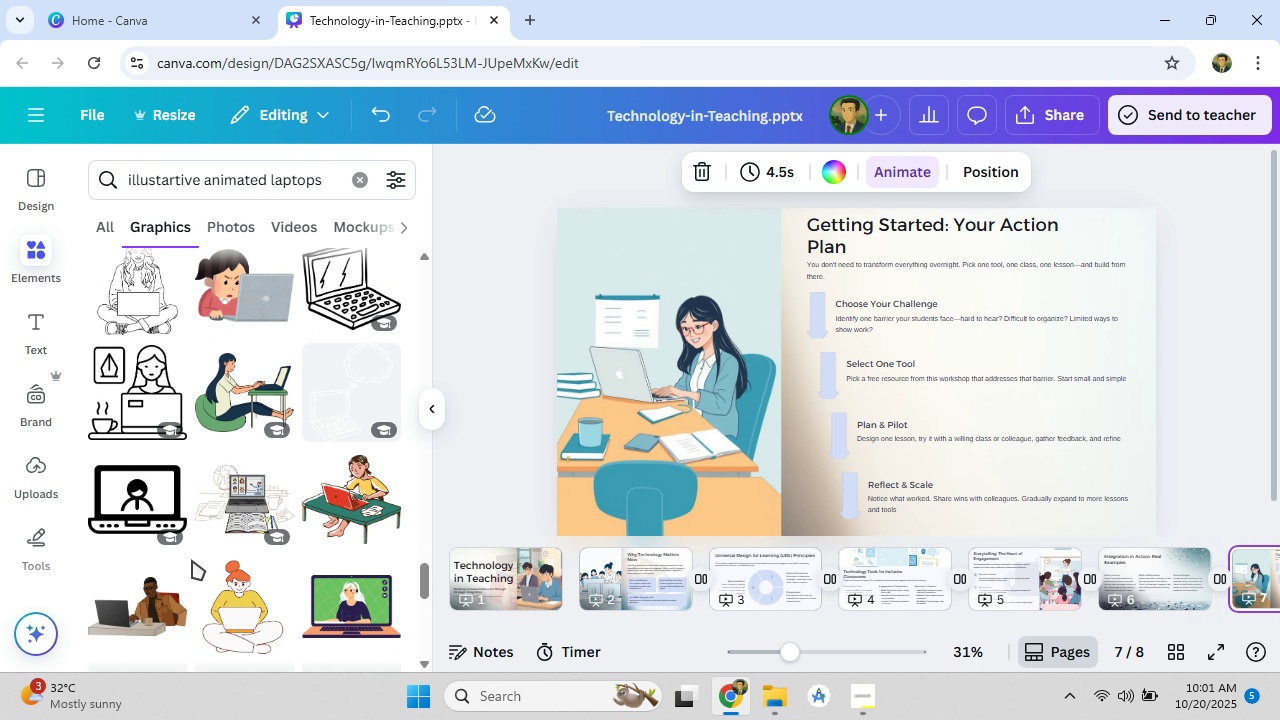 
scroll: coordinate [192, 560], scroll_direction: up, amount: 4.0
 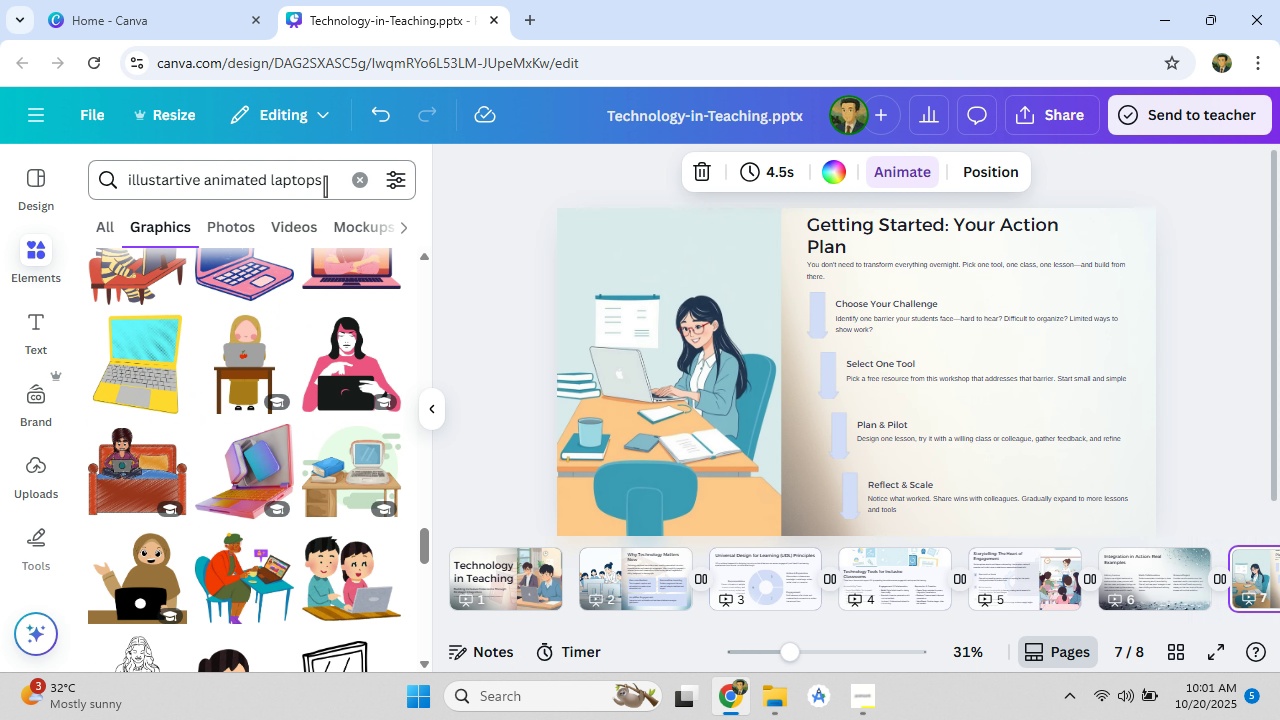 
left_click_drag(start_coordinate=[326, 183], to_coordinate=[202, 182])
 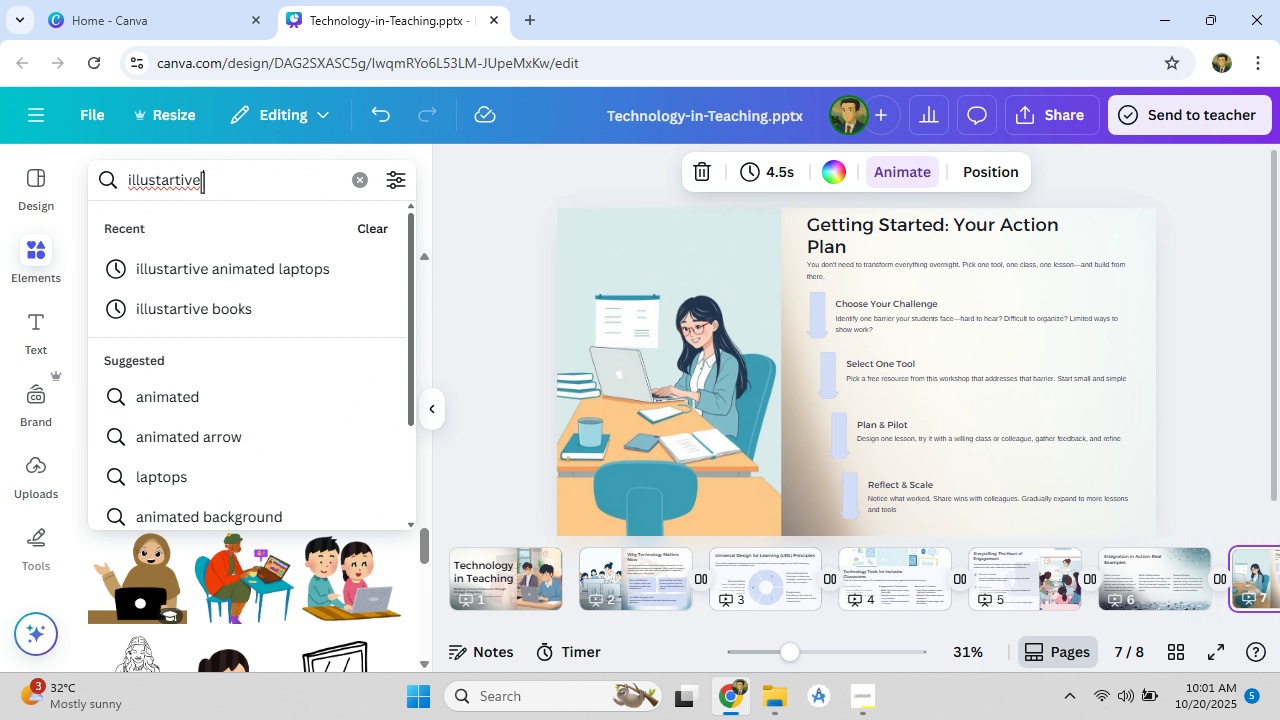 
key(Backspace)
type(plan)
 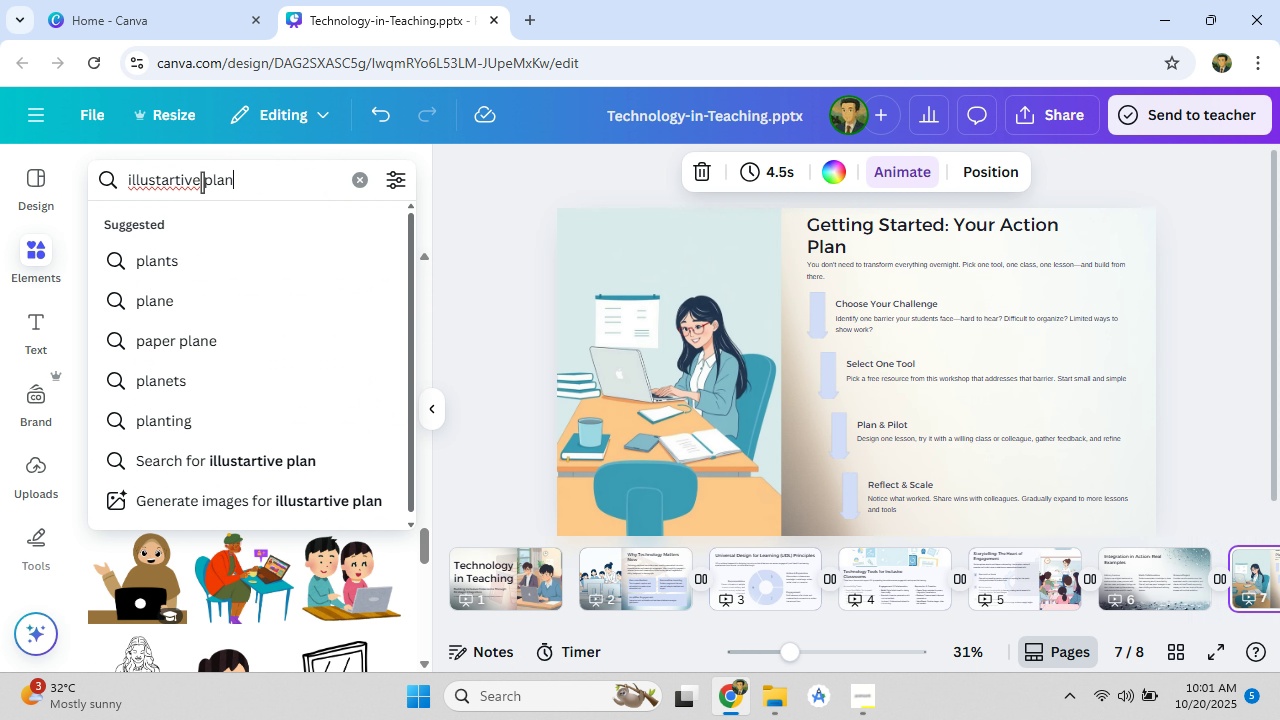 
key(Enter)
 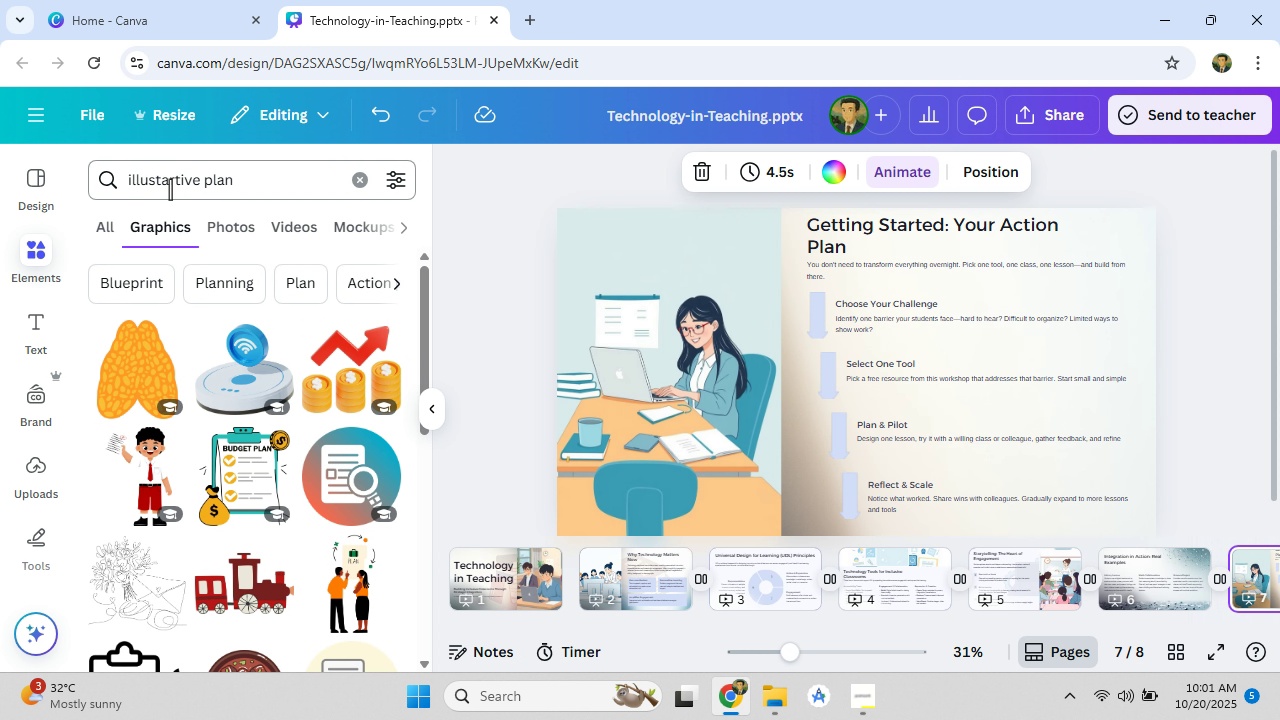 
wait(10.98)
 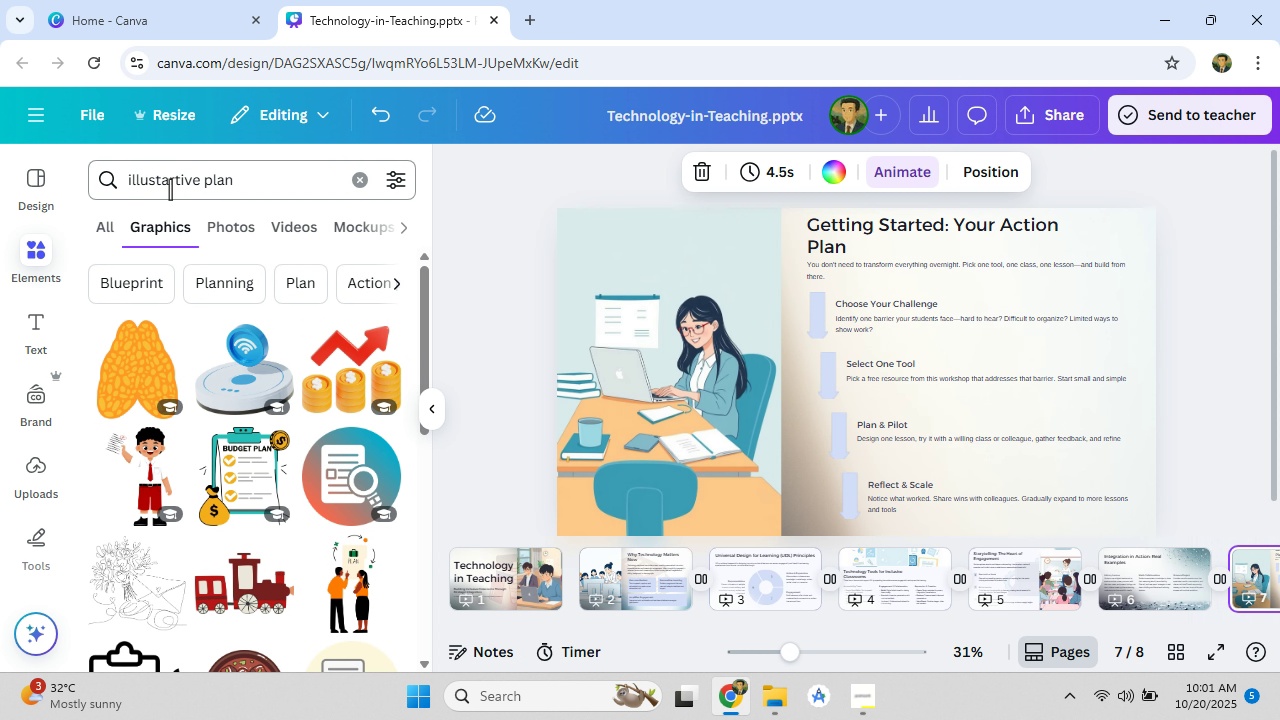 
scroll: coordinate [239, 533], scroll_direction: down, amount: 3.0
 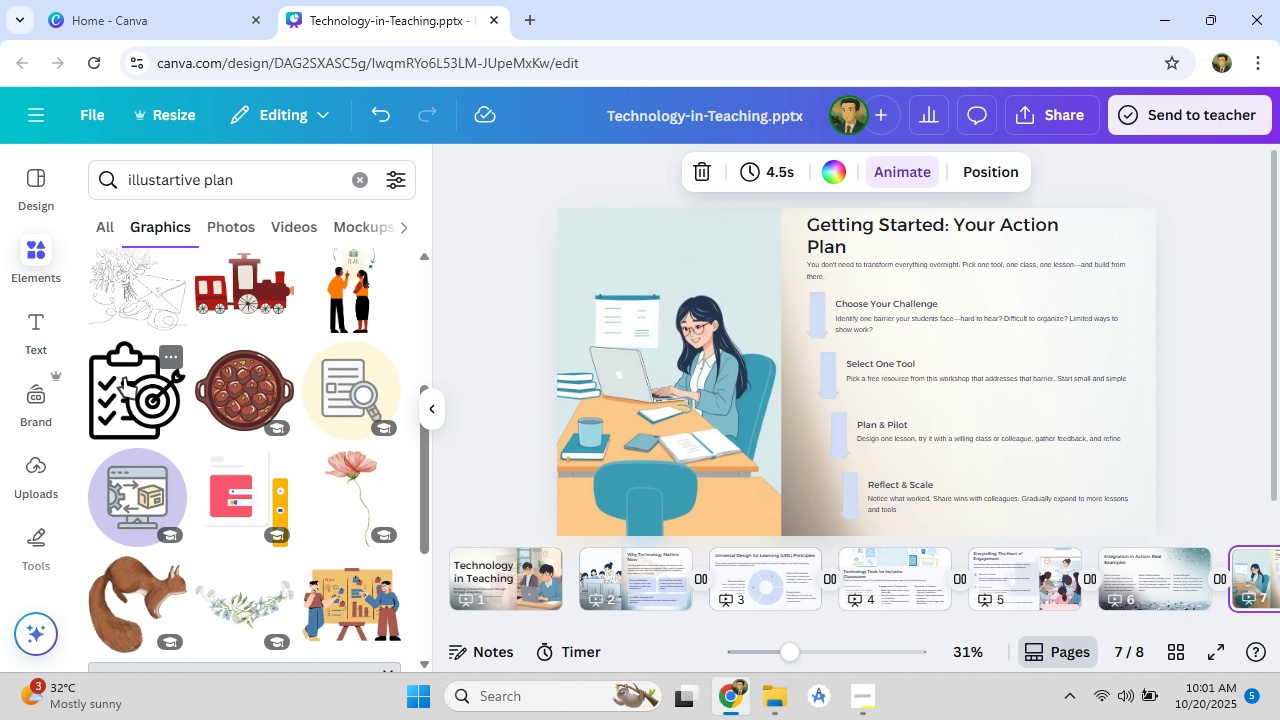 
left_click([124, 378])
 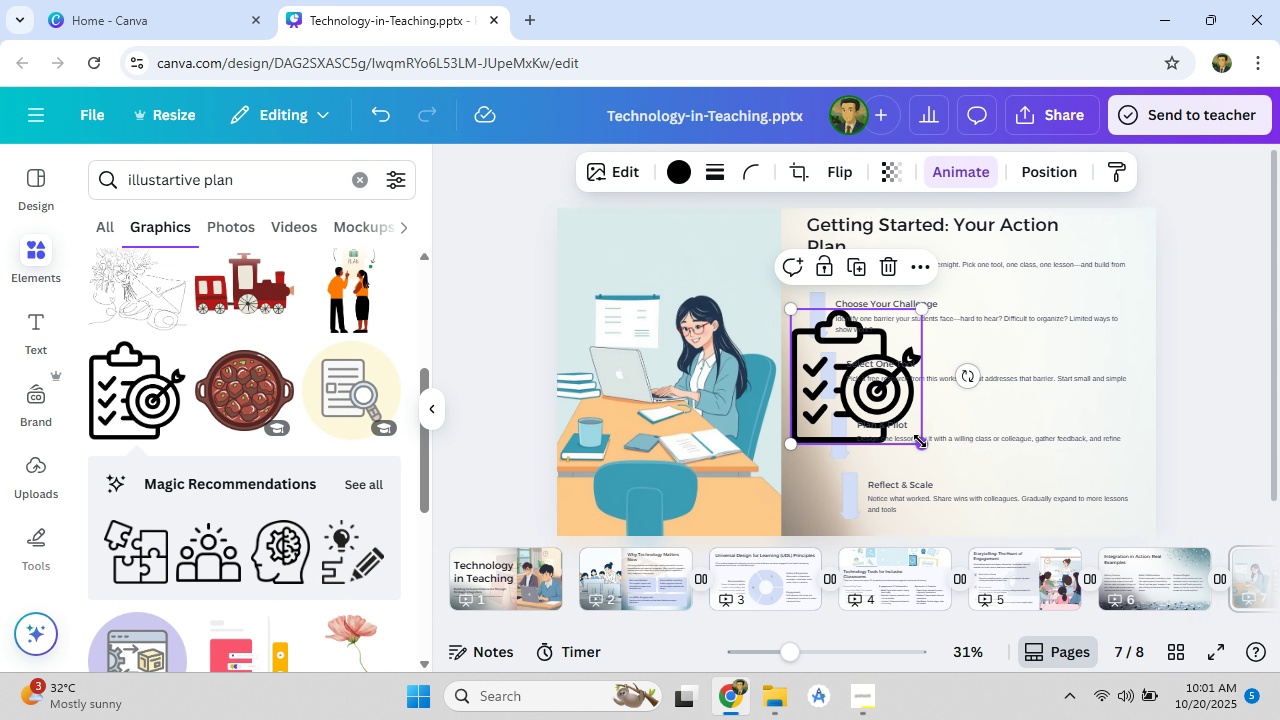 
left_click_drag(start_coordinate=[920, 441], to_coordinate=[1021, 550])
 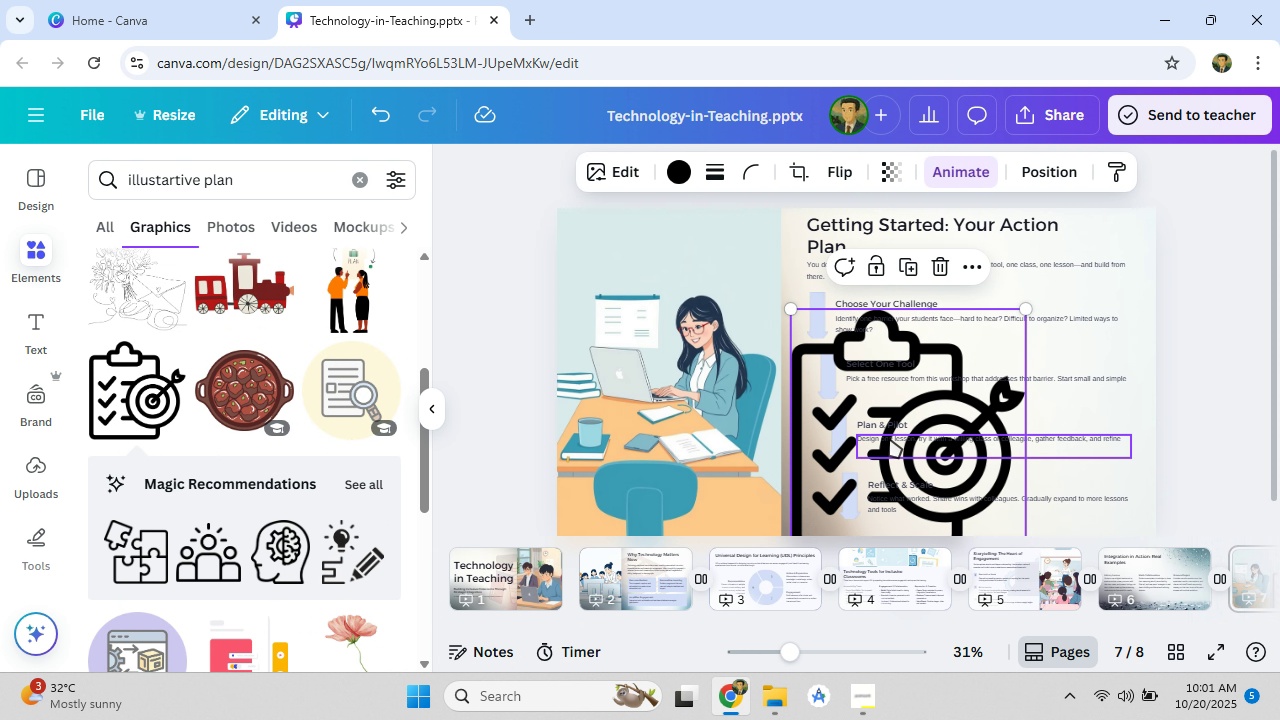 
left_click_drag(start_coordinate=[889, 438], to_coordinate=[832, 376])
 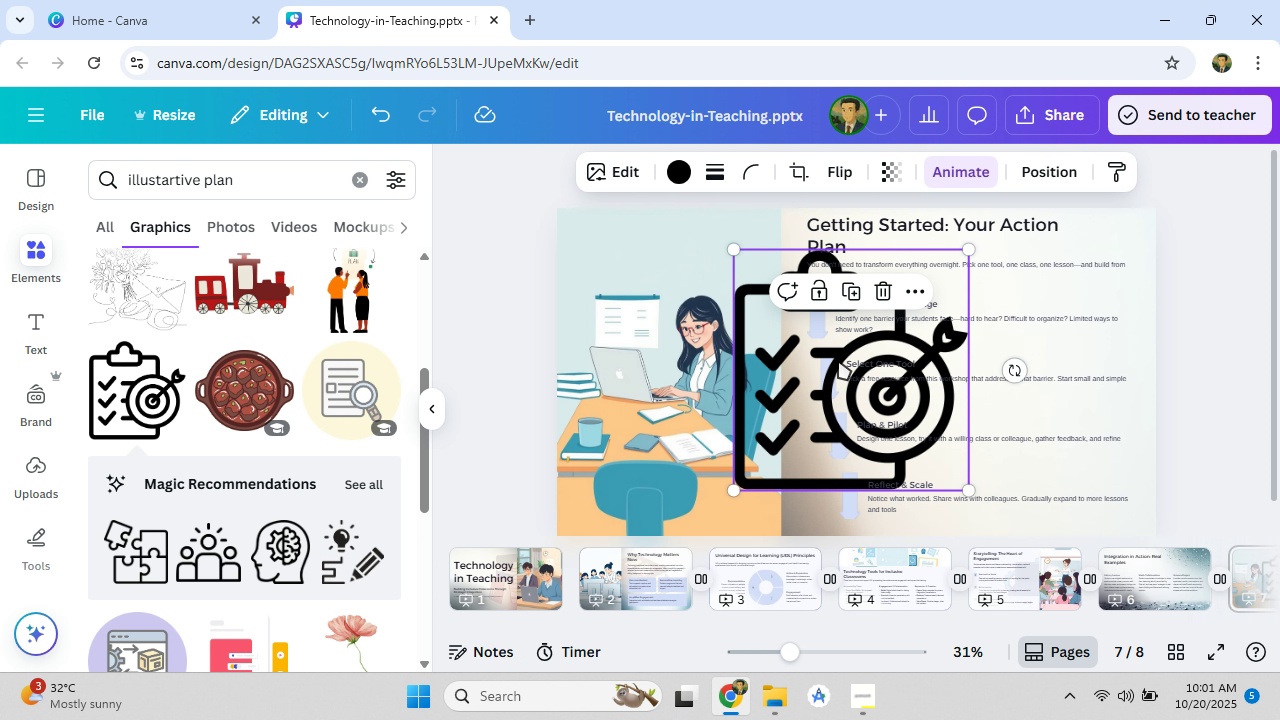 
left_click_drag(start_coordinate=[838, 360], to_coordinate=[830, 343])
 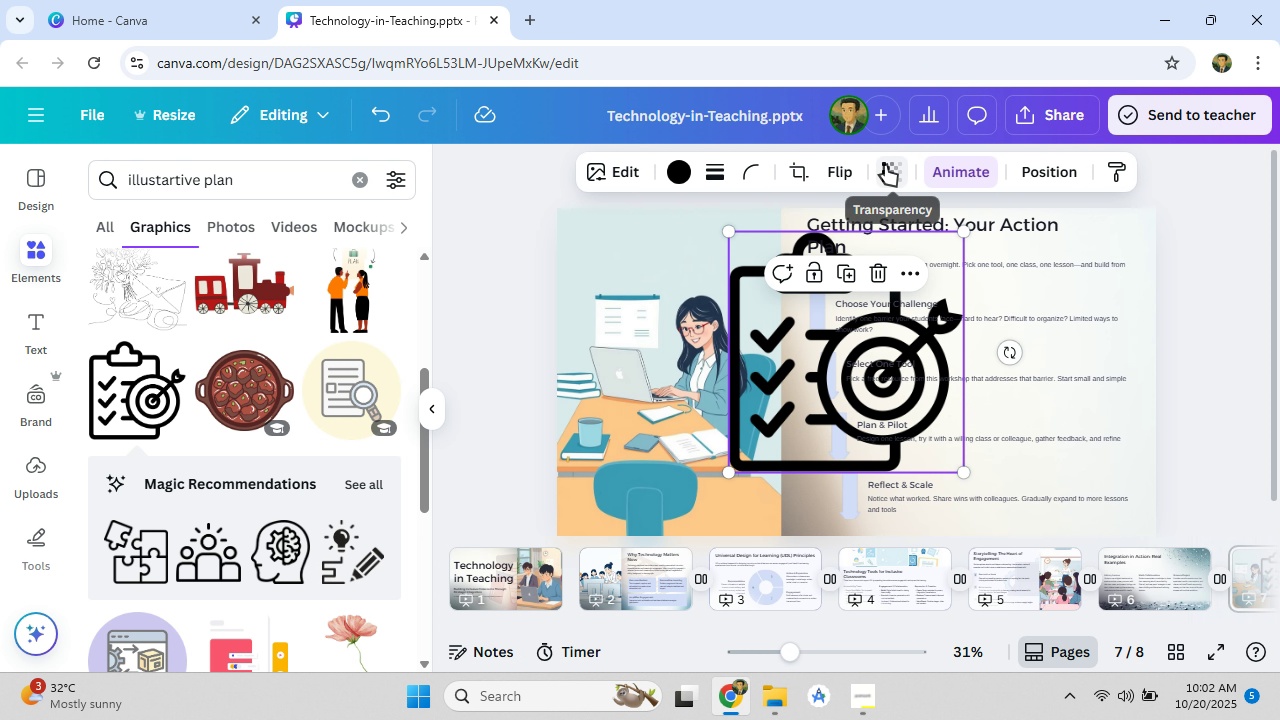 
left_click([885, 165])
 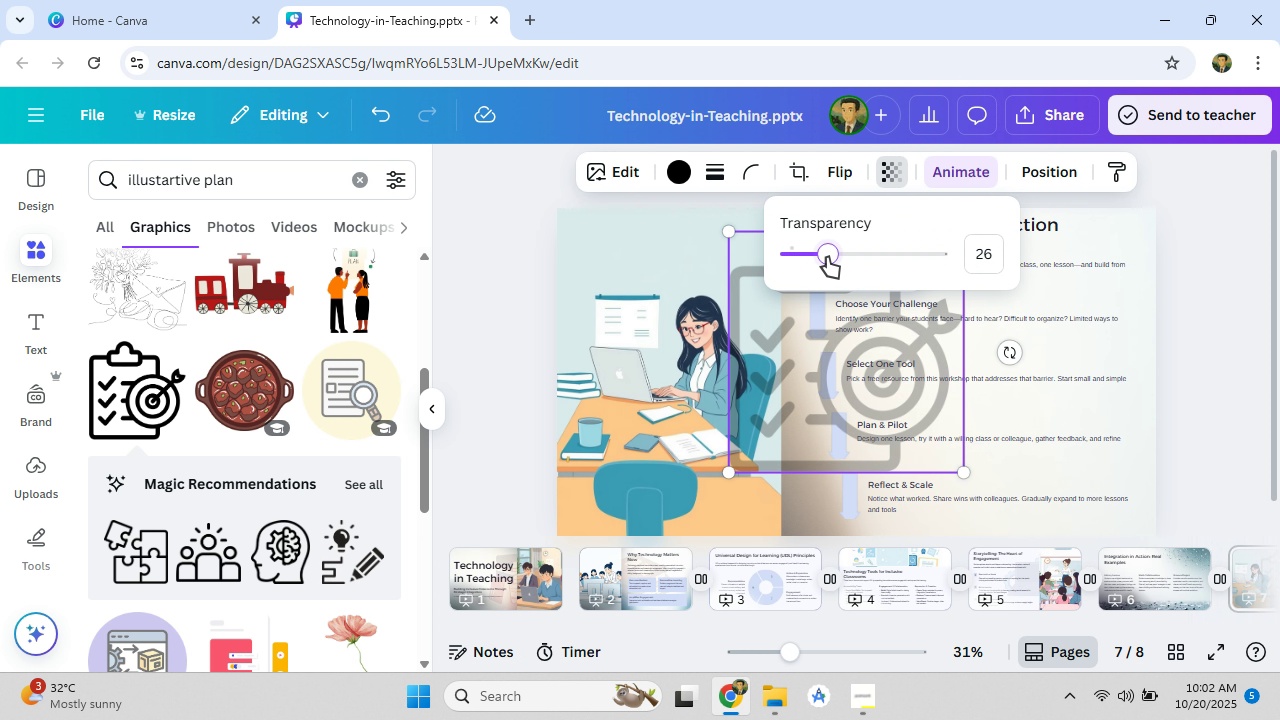 
left_click([827, 257])
 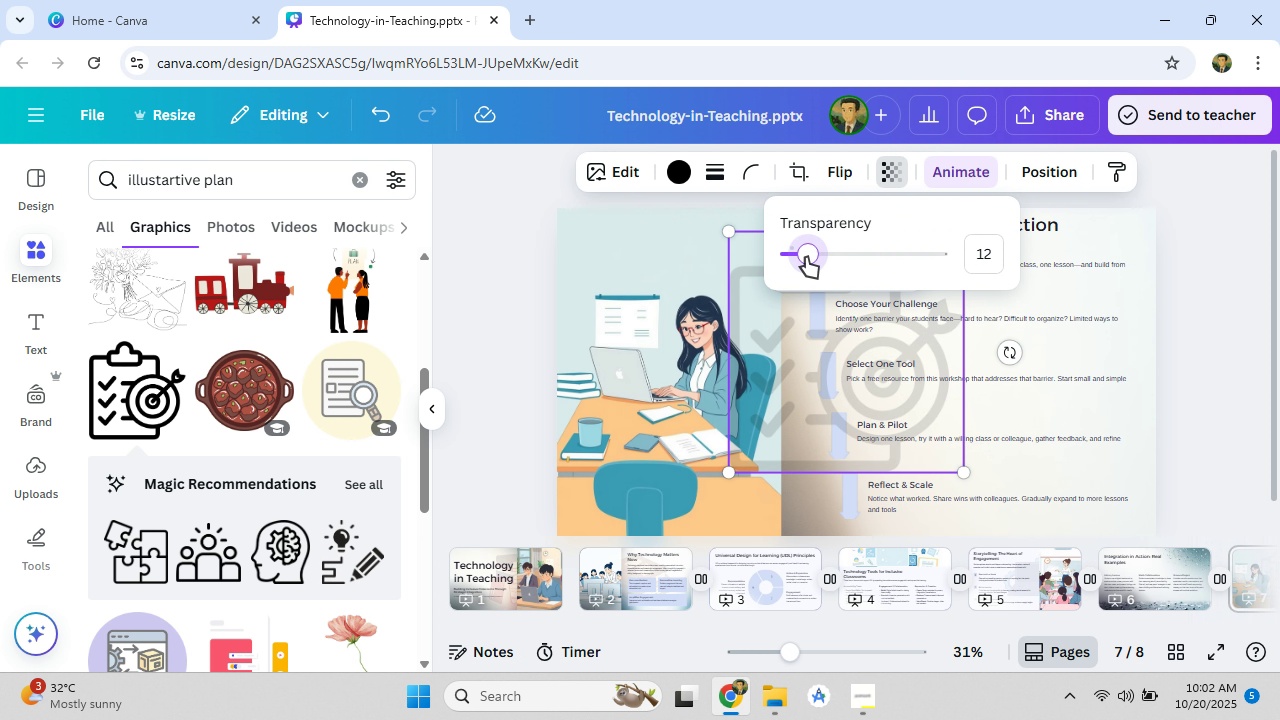 
left_click([806, 257])
 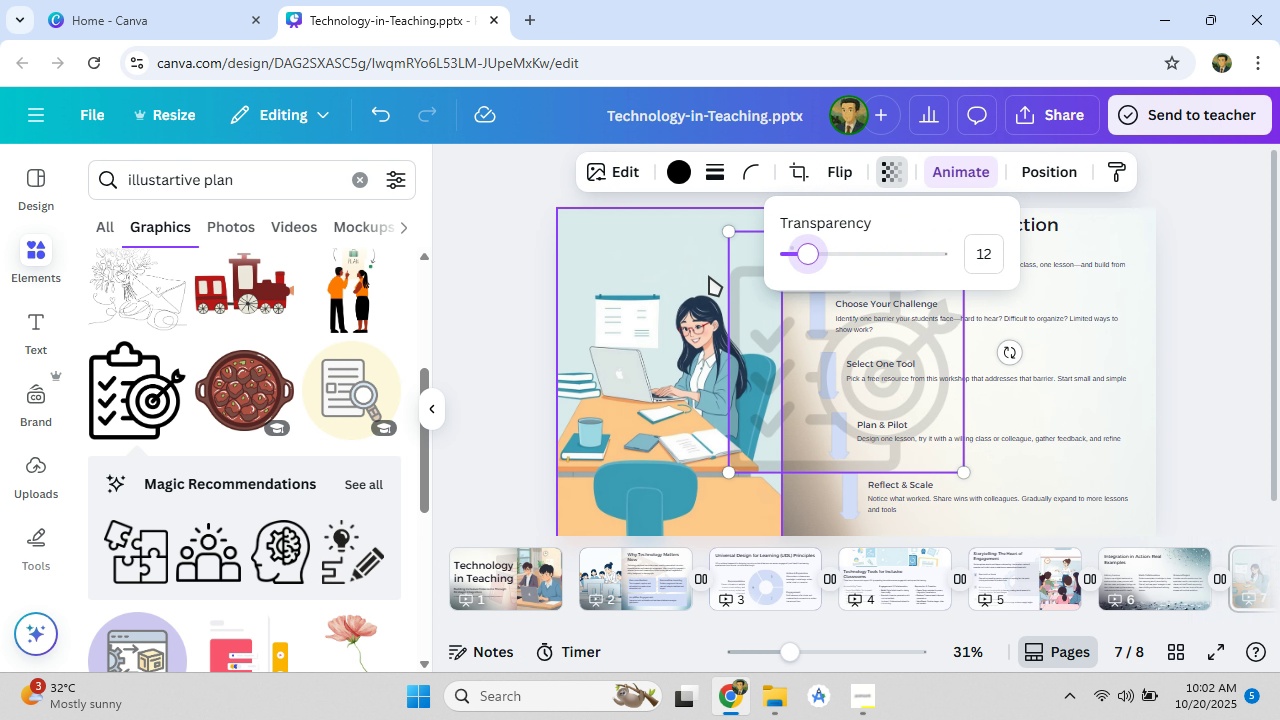 
right_click([723, 229])
 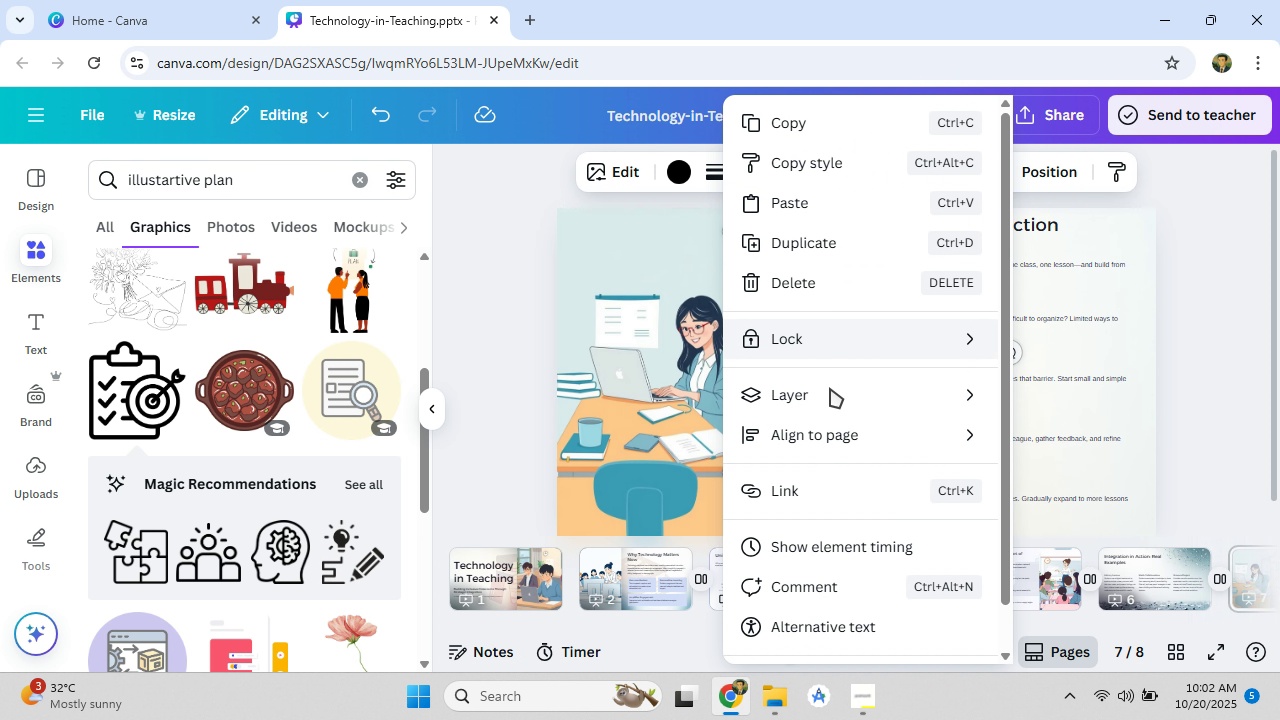 
left_click([830, 397])
 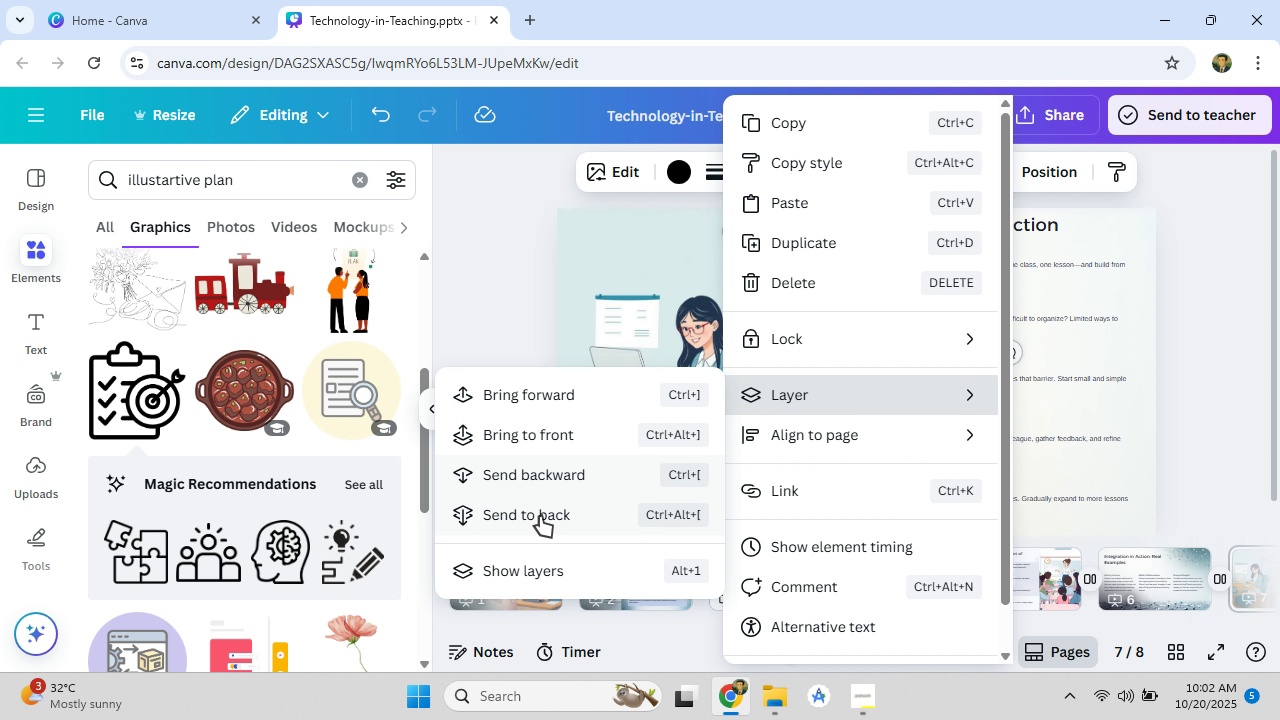 
left_click([540, 516])
 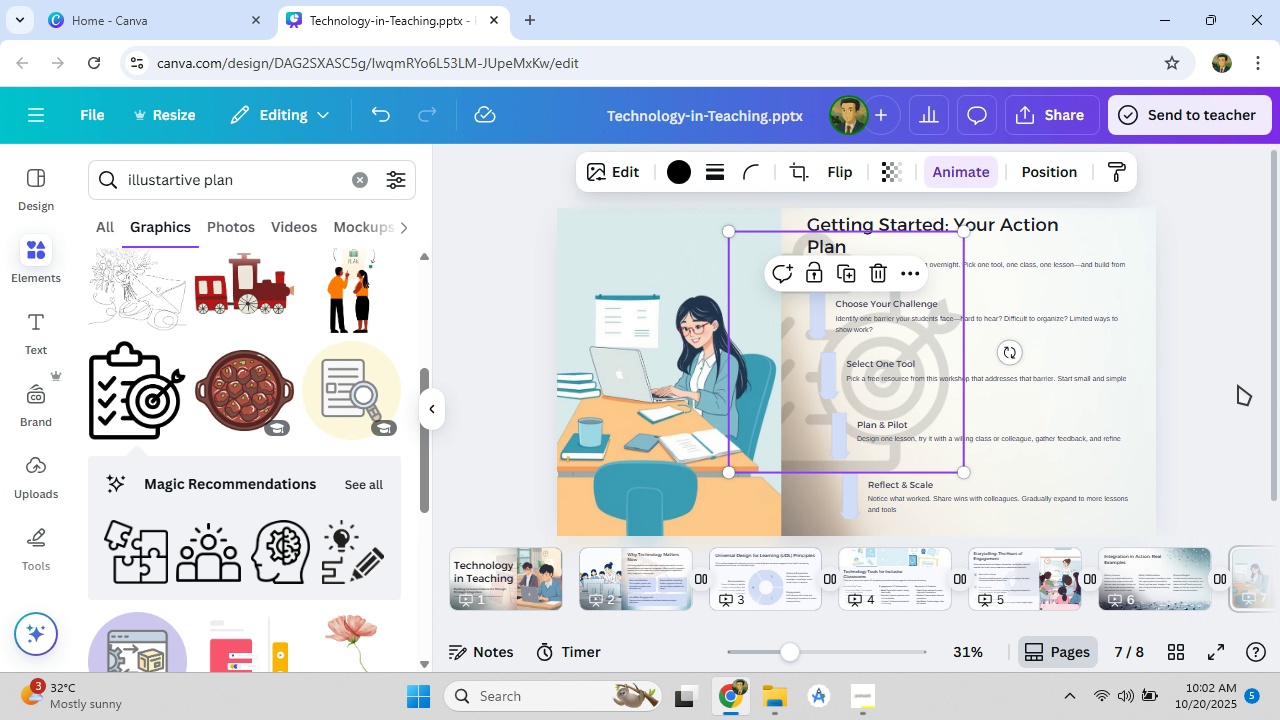 
left_click([1238, 384])
 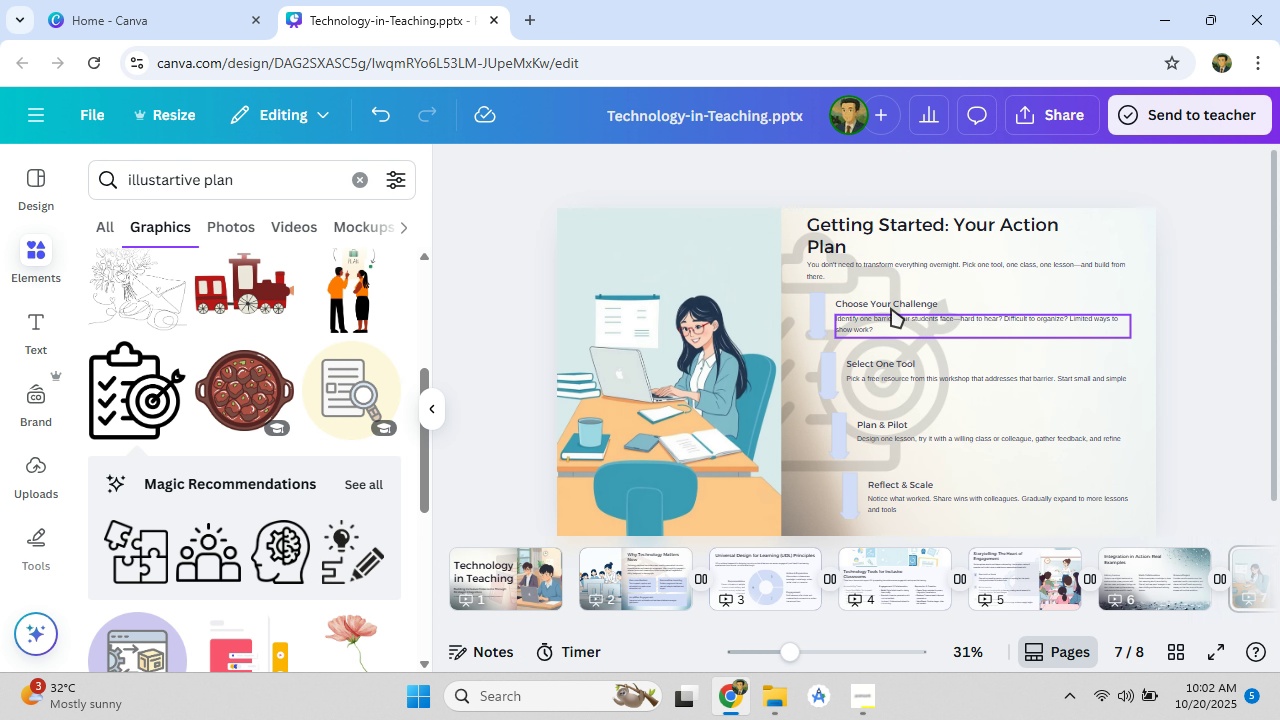 
left_click([797, 286])
 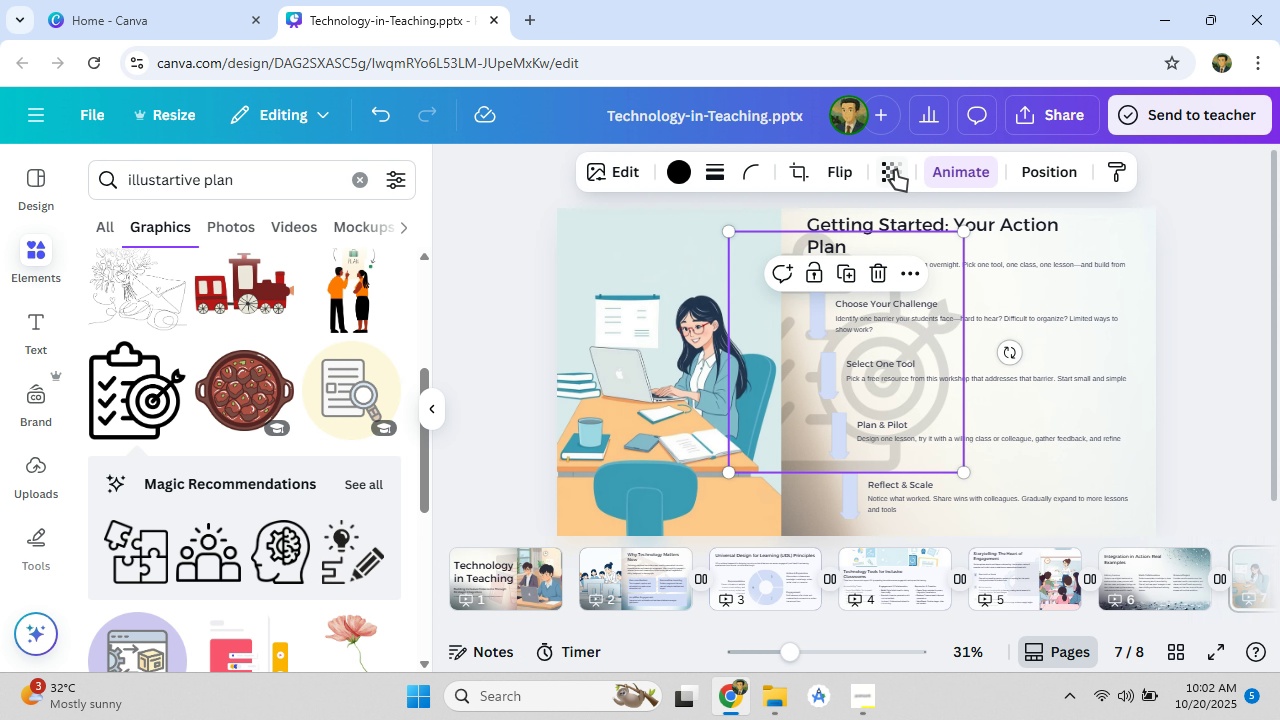 
left_click([895, 170])
 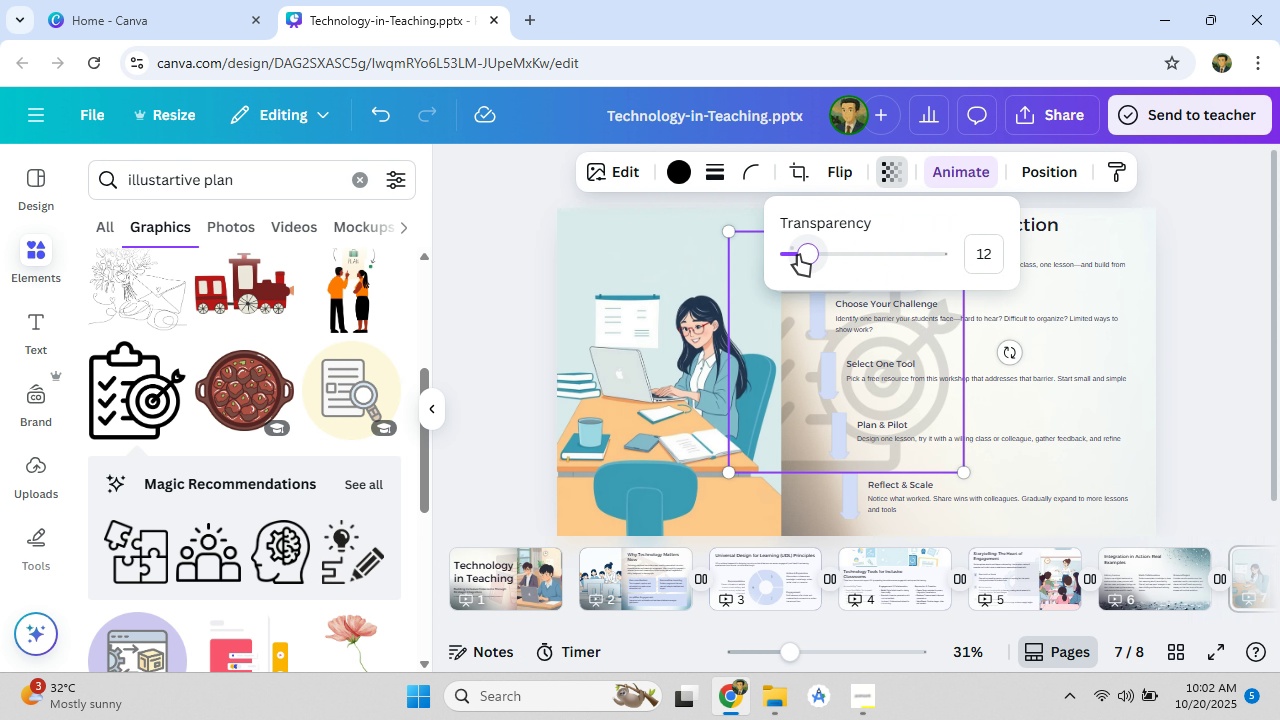 
left_click([798, 255])
 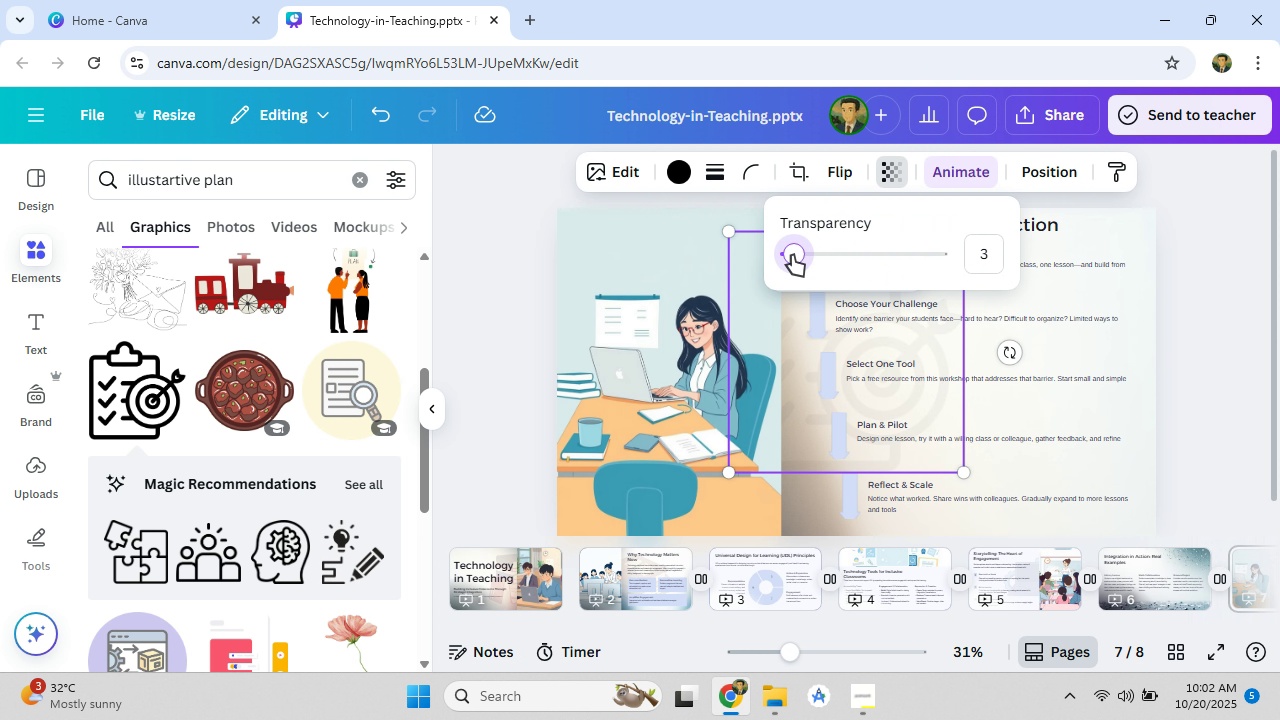 
left_click([792, 255])
 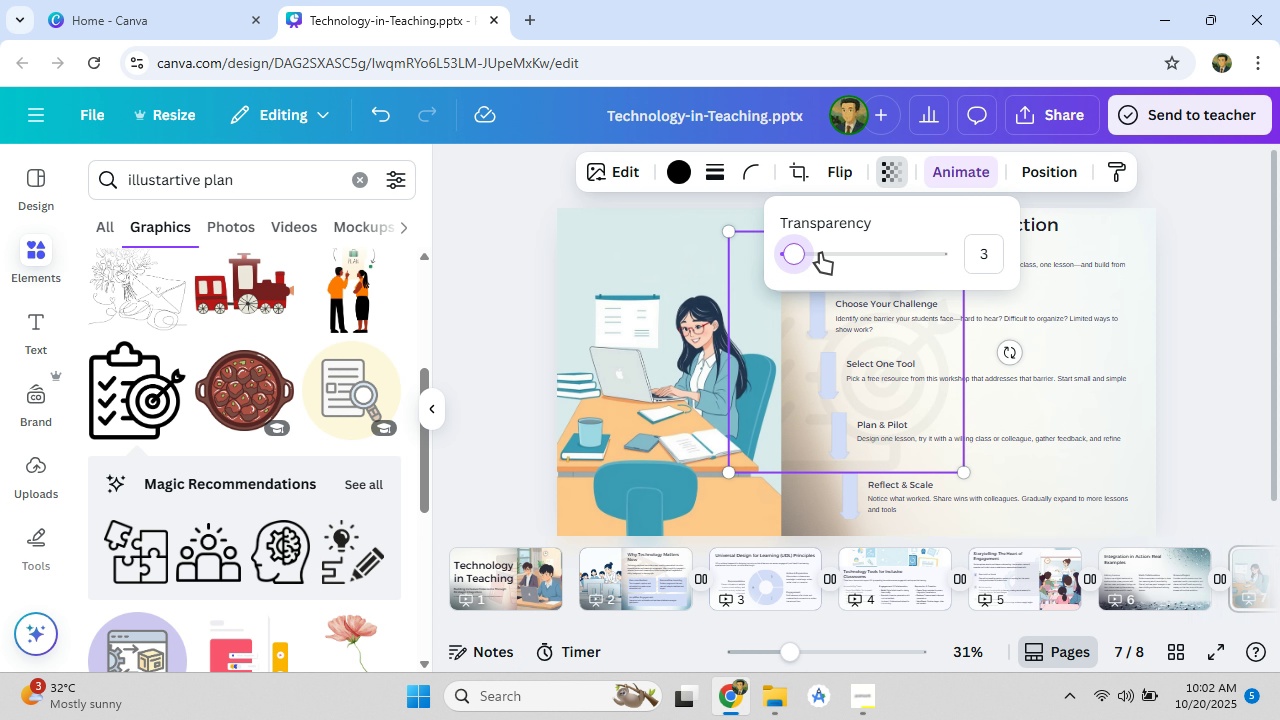 
left_click([799, 251])
 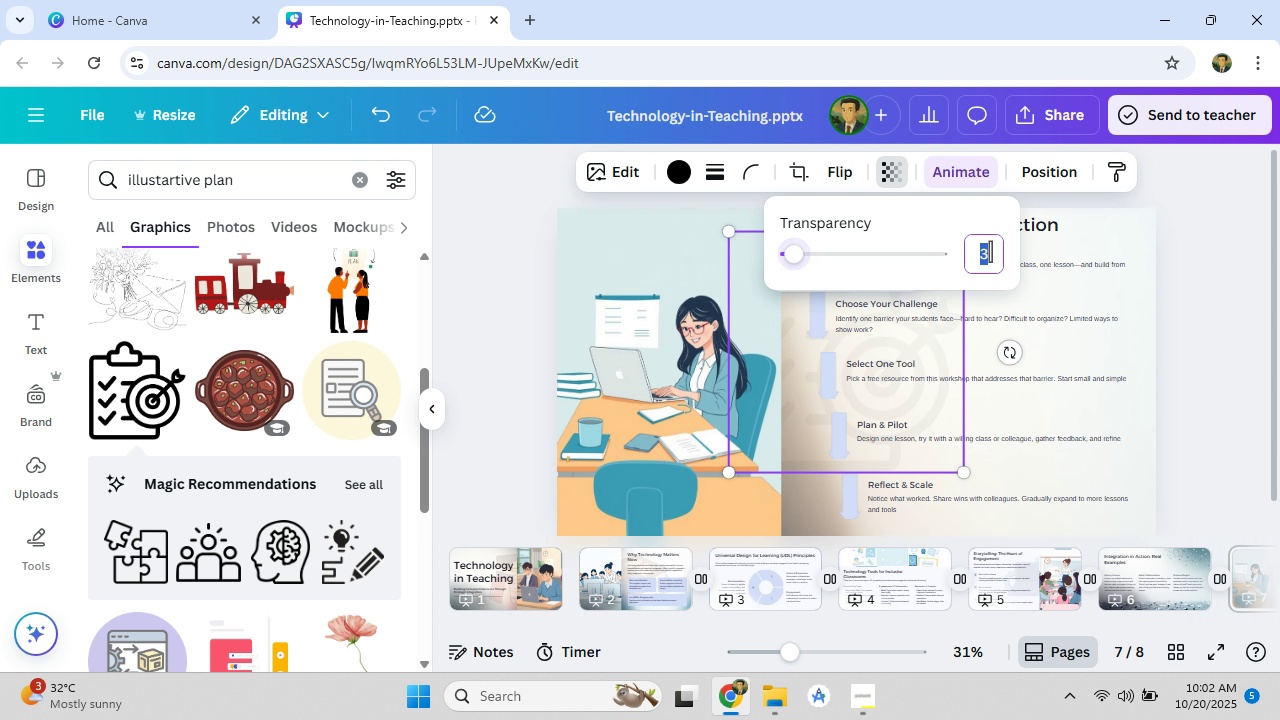 
left_click([990, 251])
 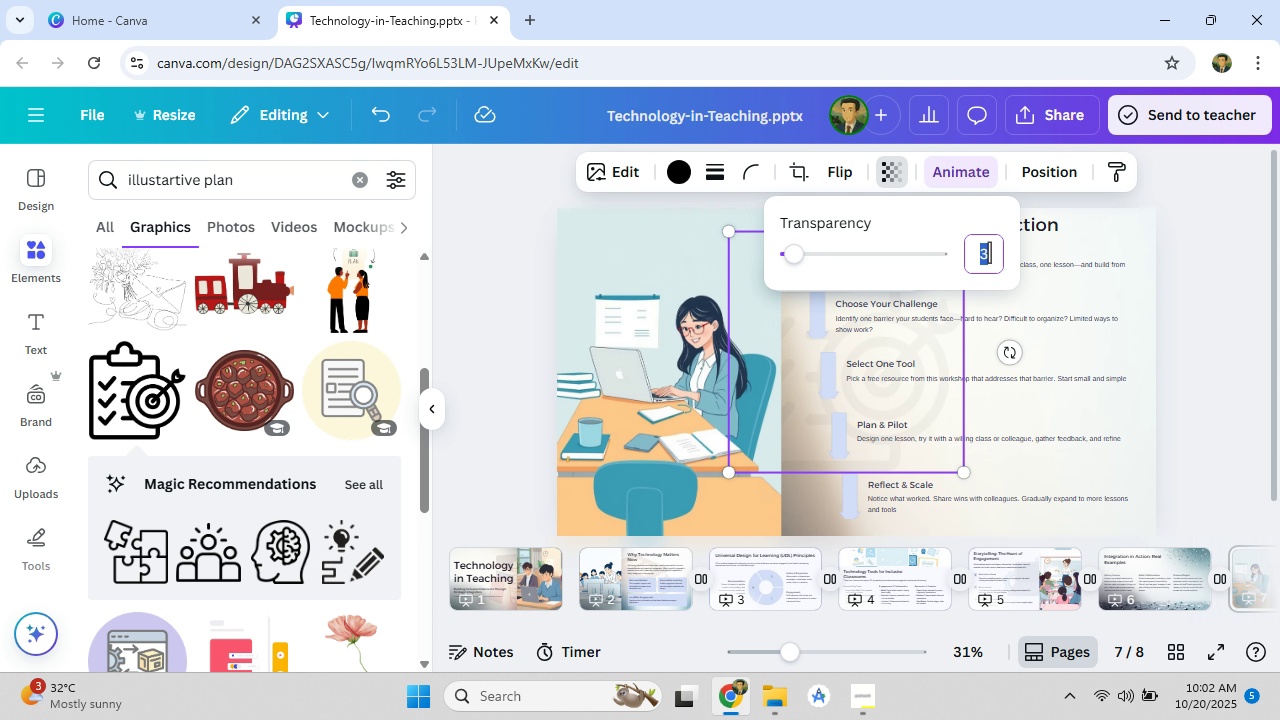 
key(Backspace)
type(5)
key(Backspace)
type(6)
key(Backspace)
type(7)
key(Backspace)
type(8)
key(Backspace)
type(9)
key(Backspace)
type(10)
 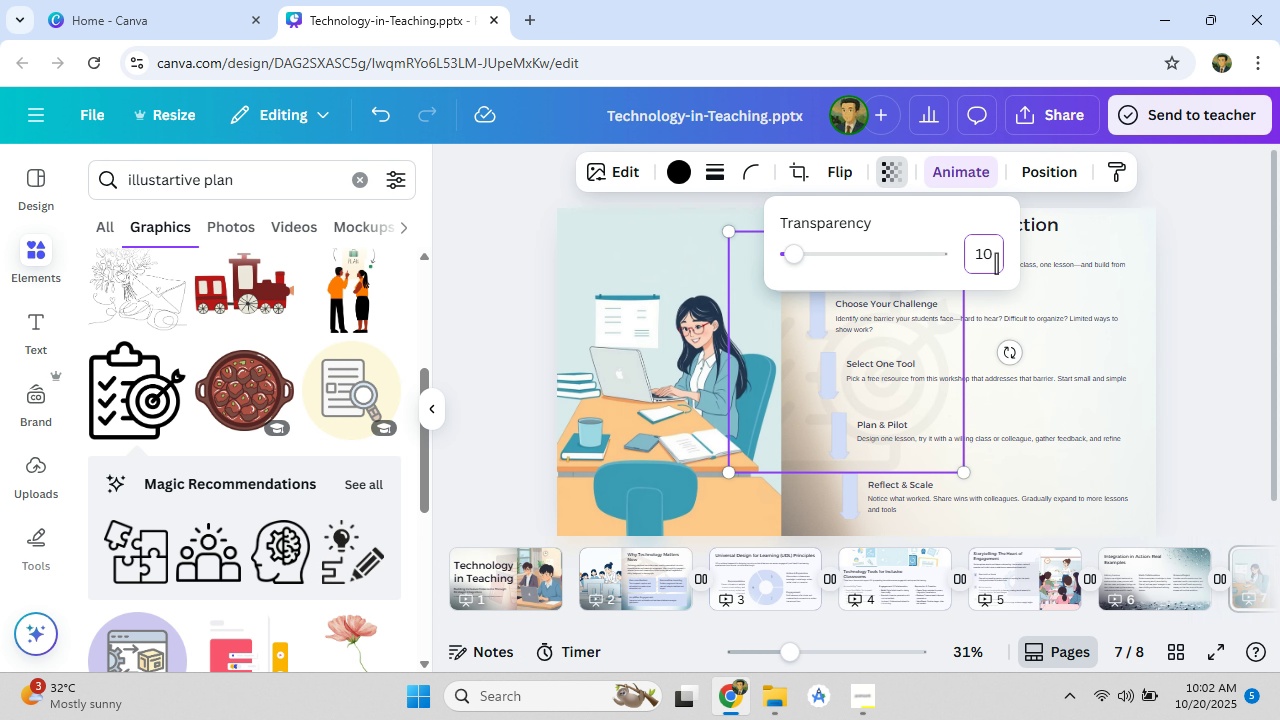 
key(Enter)
 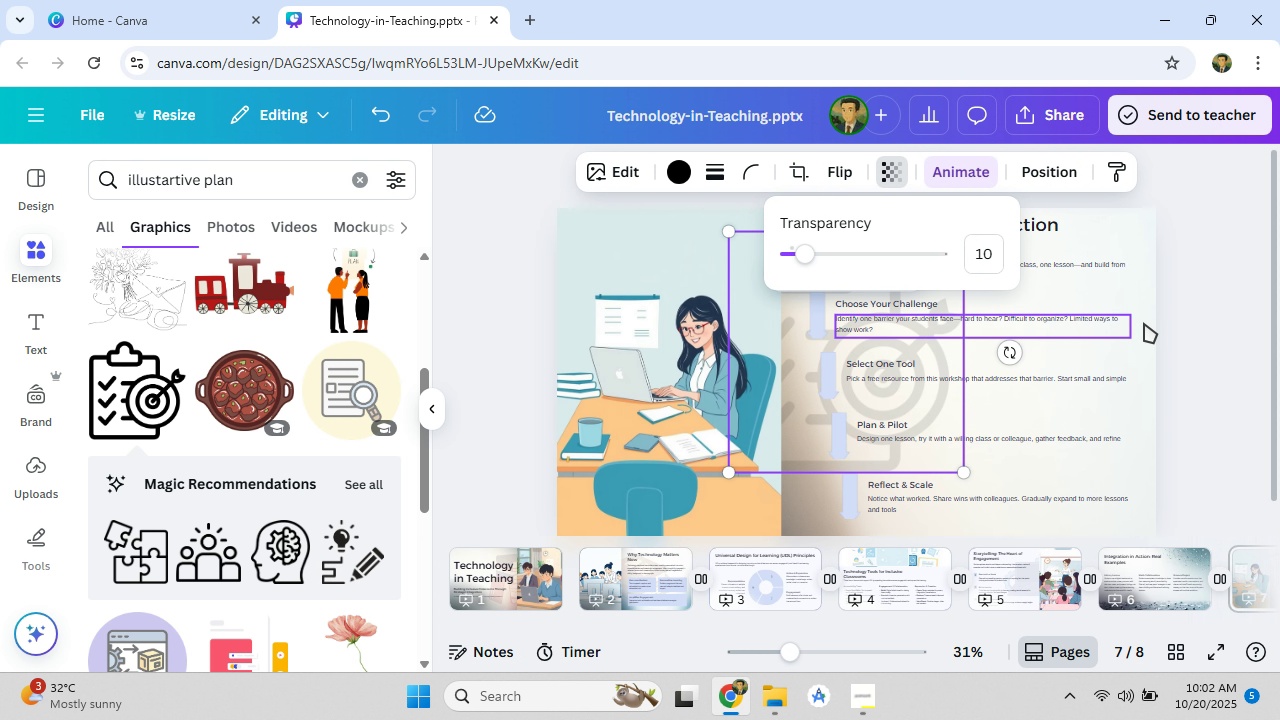 
left_click([1189, 322])
 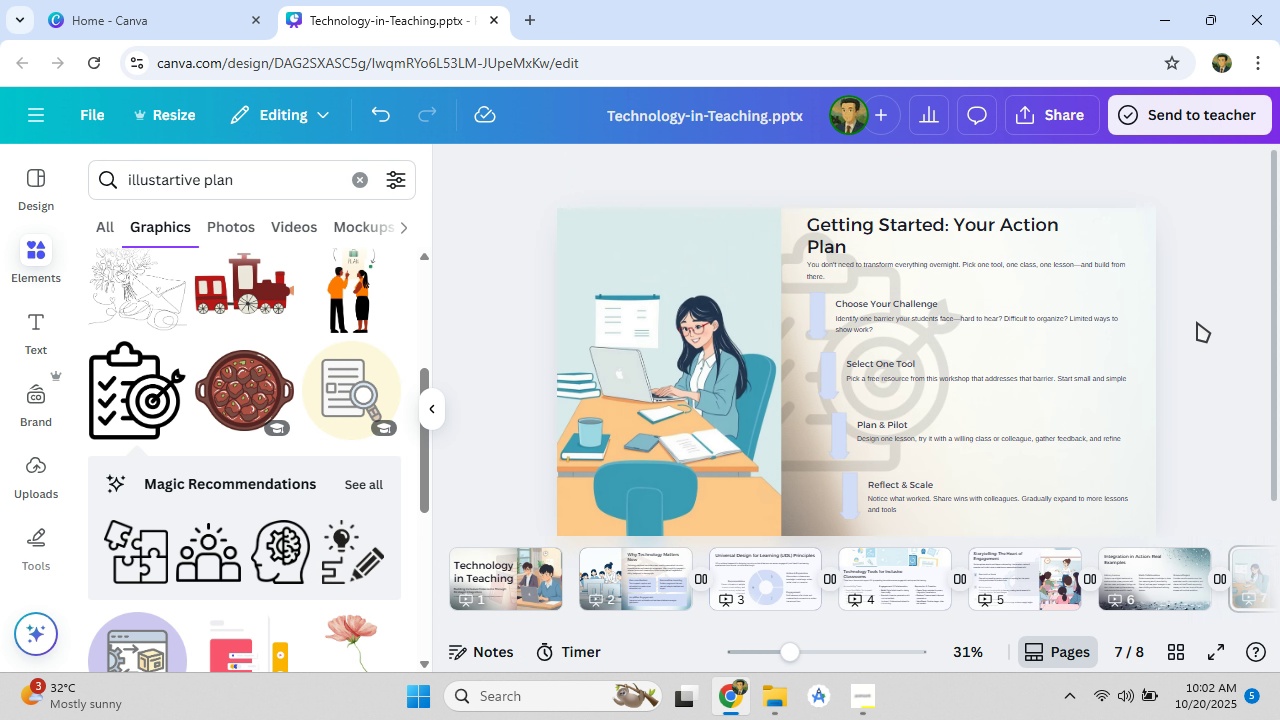 
left_click([1197, 322])
 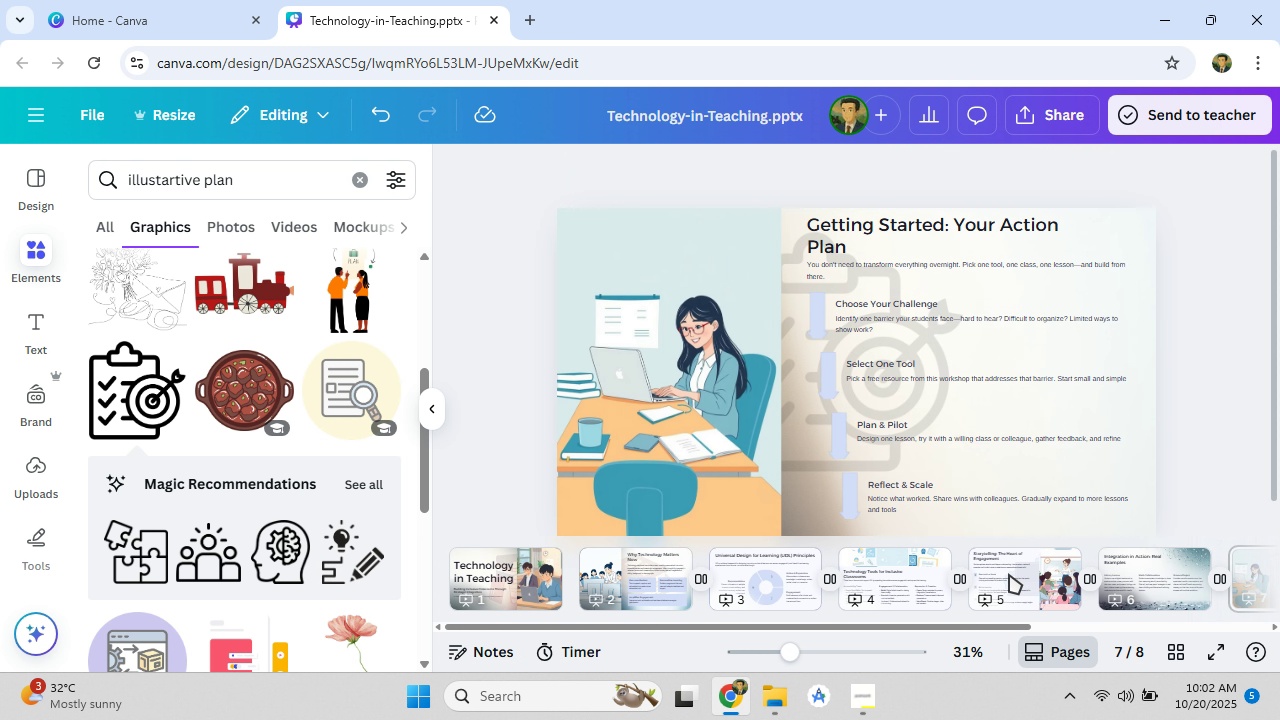 
left_click([1011, 574])
 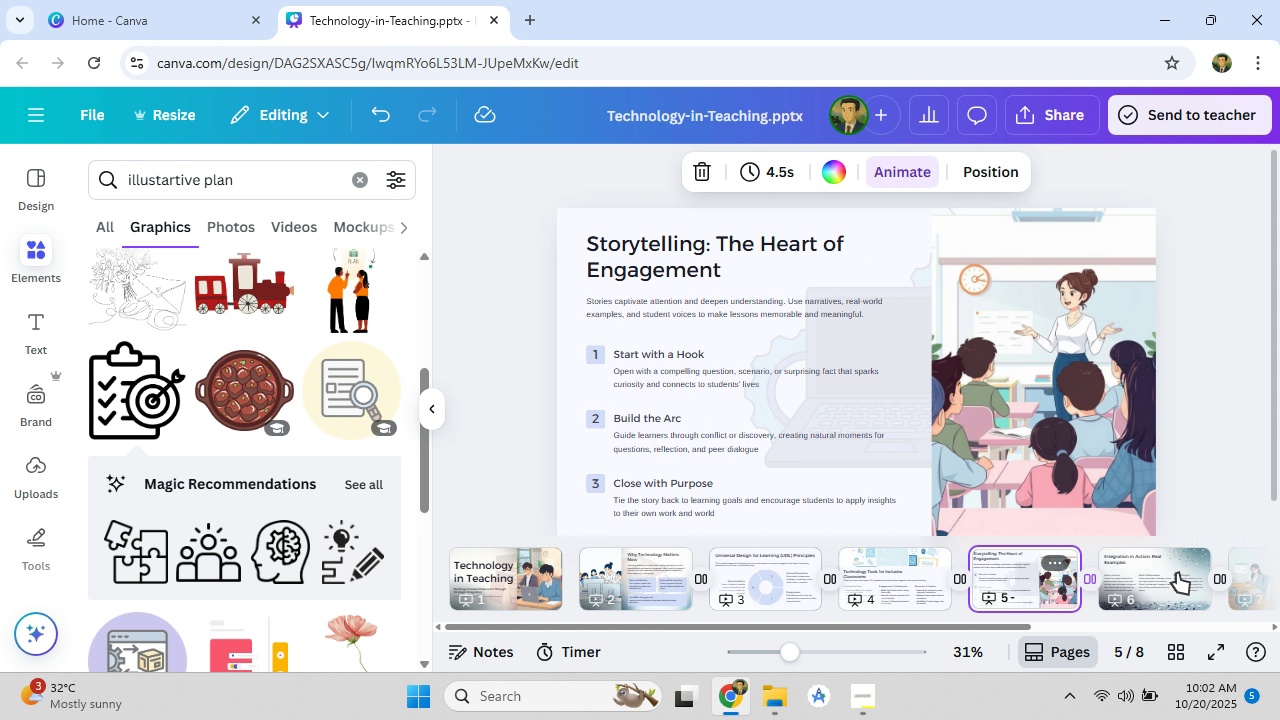 
left_click([1179, 573])
 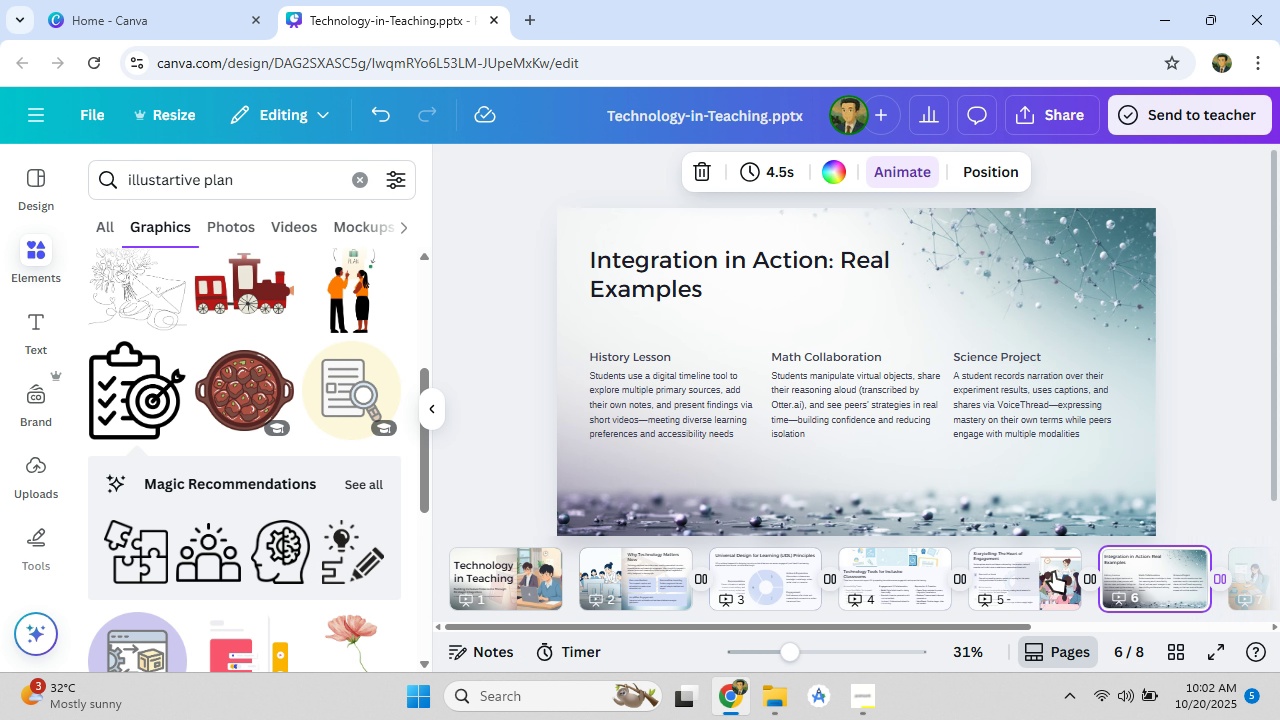 
left_click([1052, 572])
 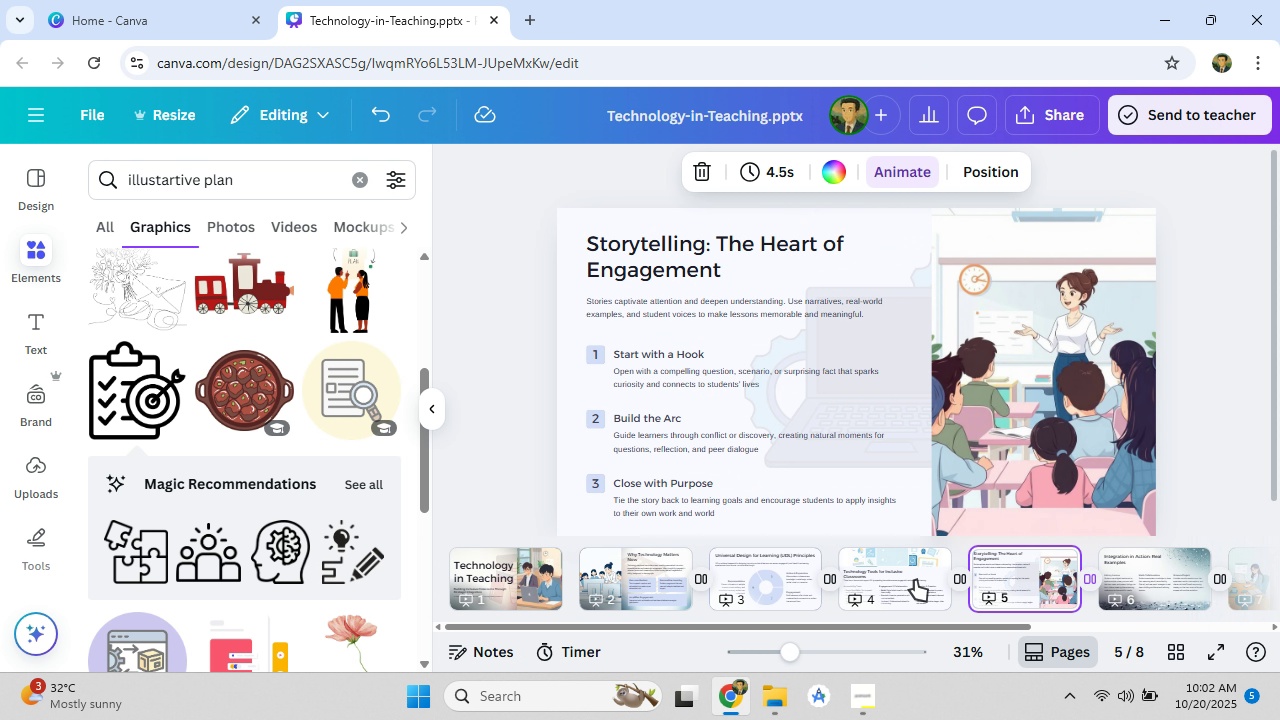 
left_click([915, 580])
 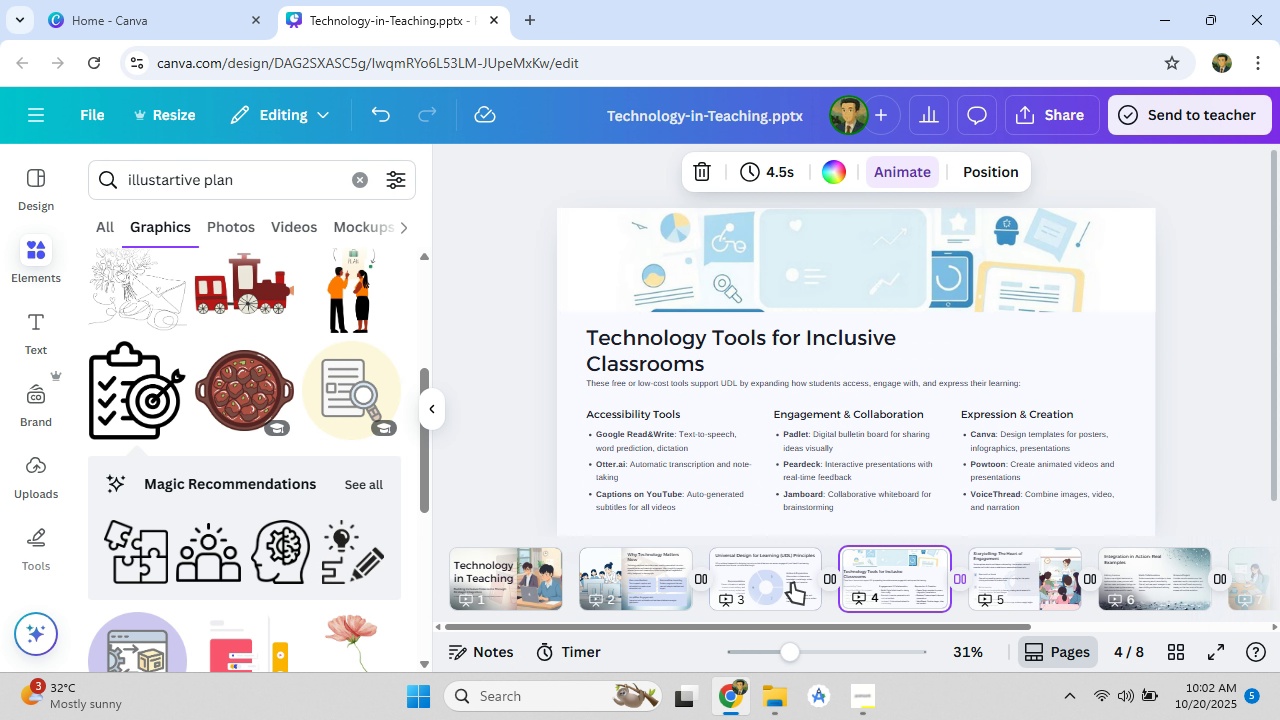 
left_click([791, 583])
 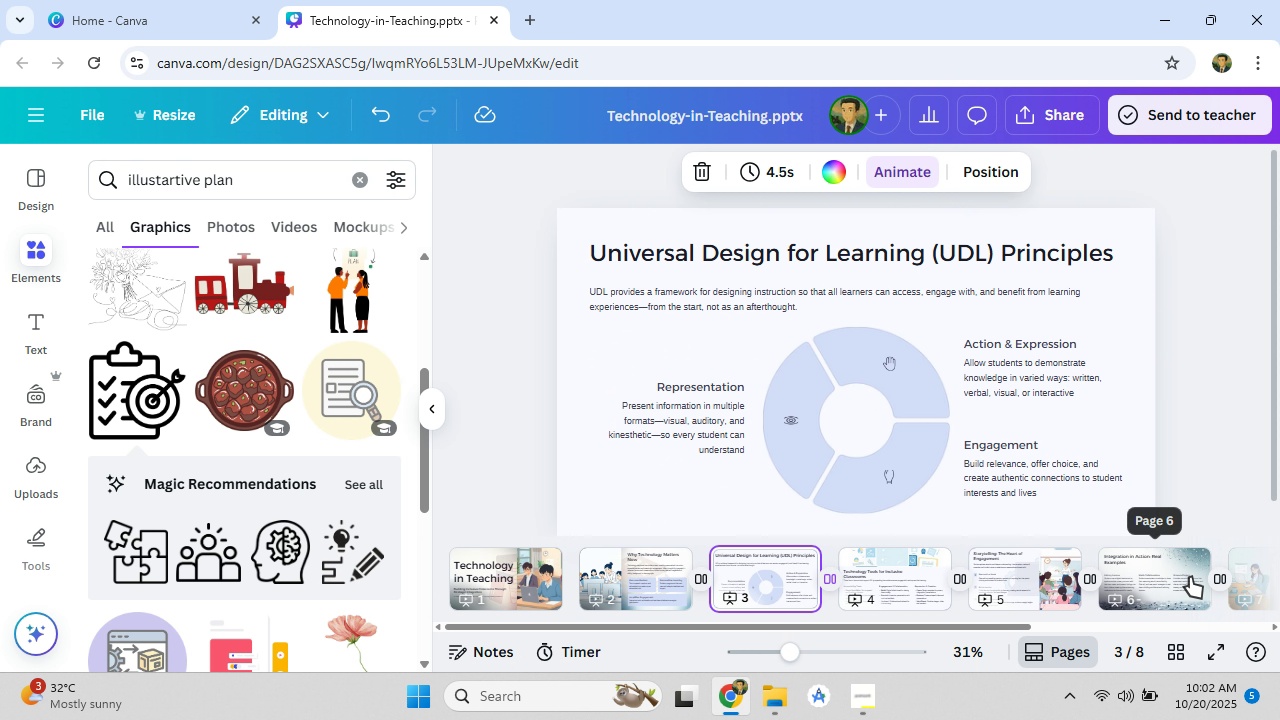 
left_click([1144, 577])
 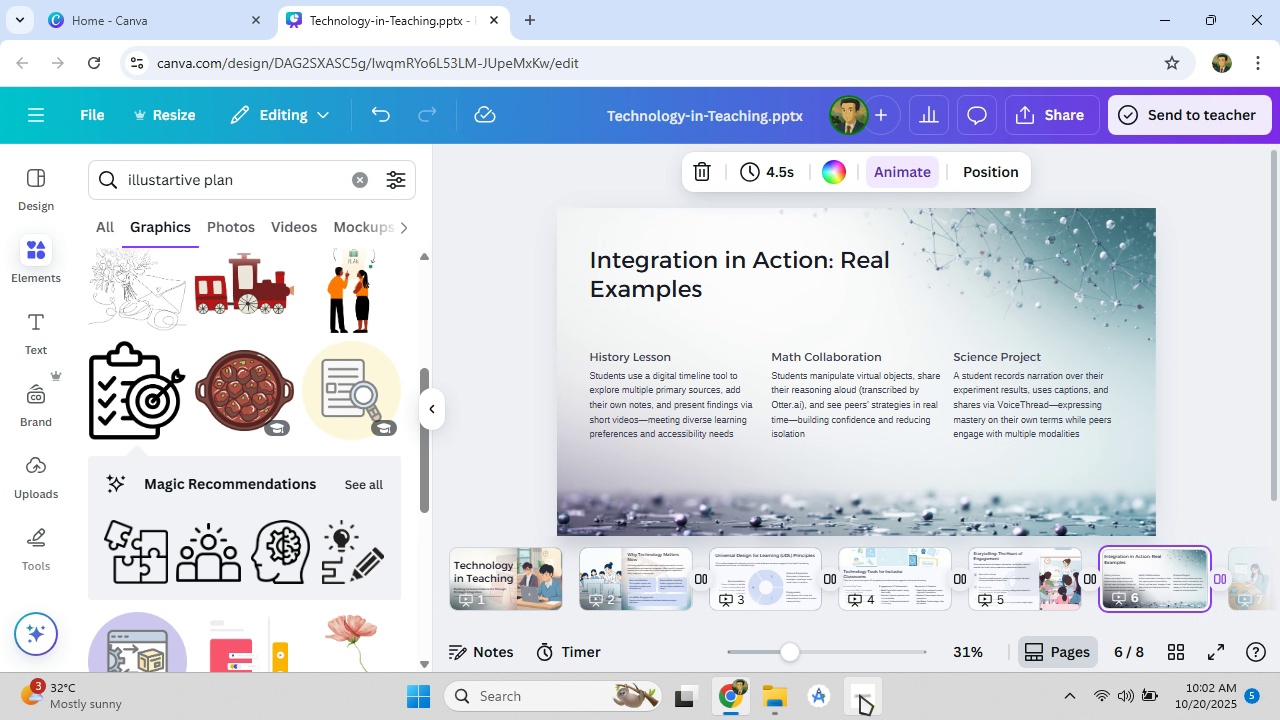 
left_click([860, 695])
 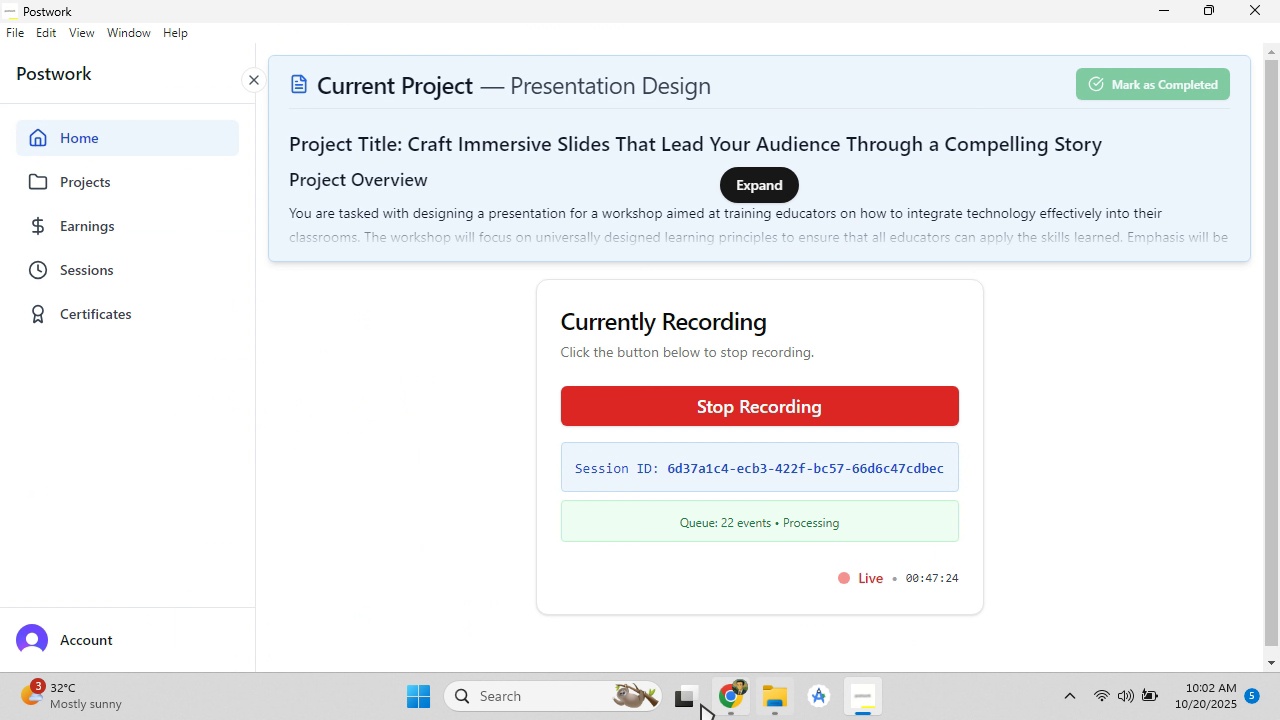 
left_click([751, 698])
 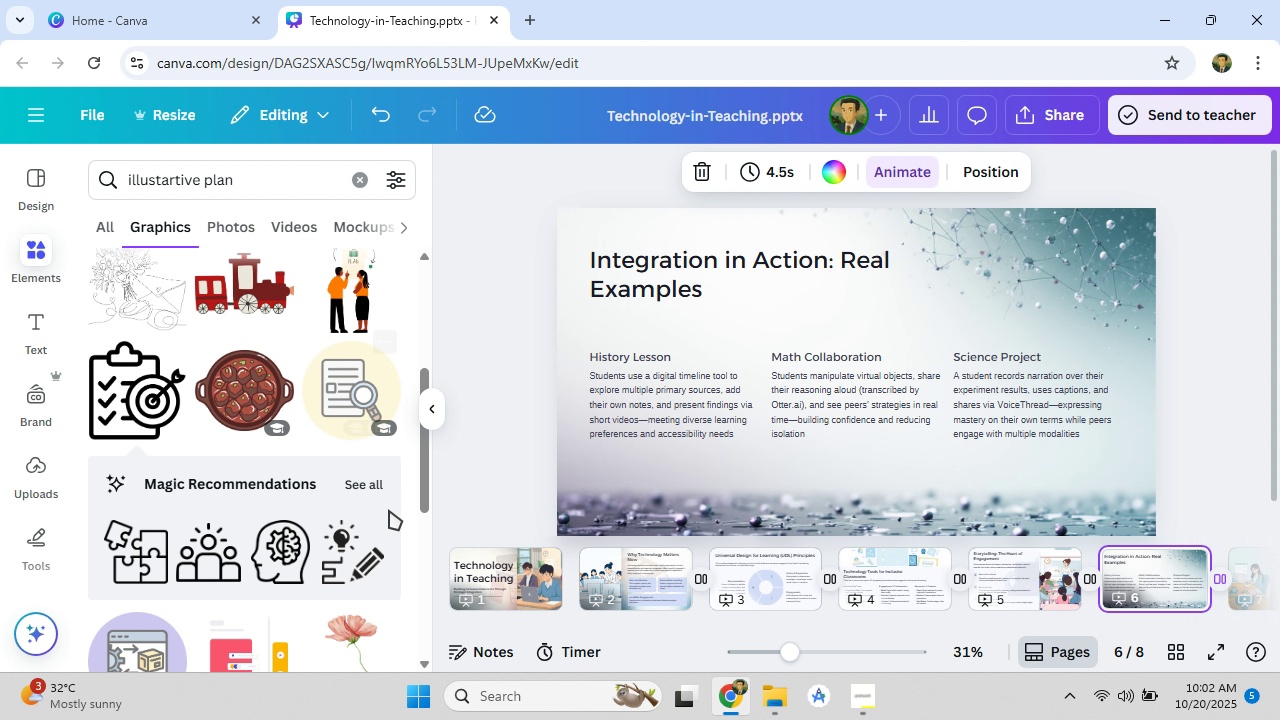 
scroll: coordinate [791, 400], scroll_direction: down, amount: 6.0
 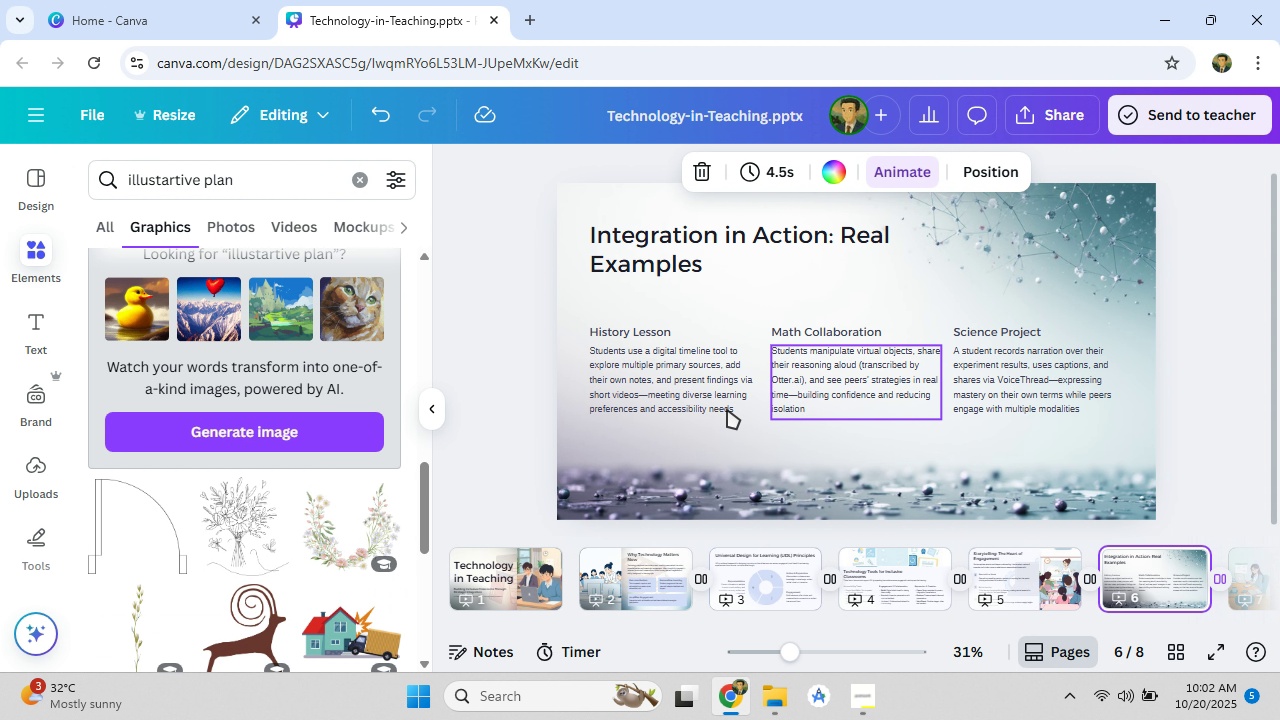 
scroll: coordinate [315, 378], scroll_direction: up, amount: 5.0
 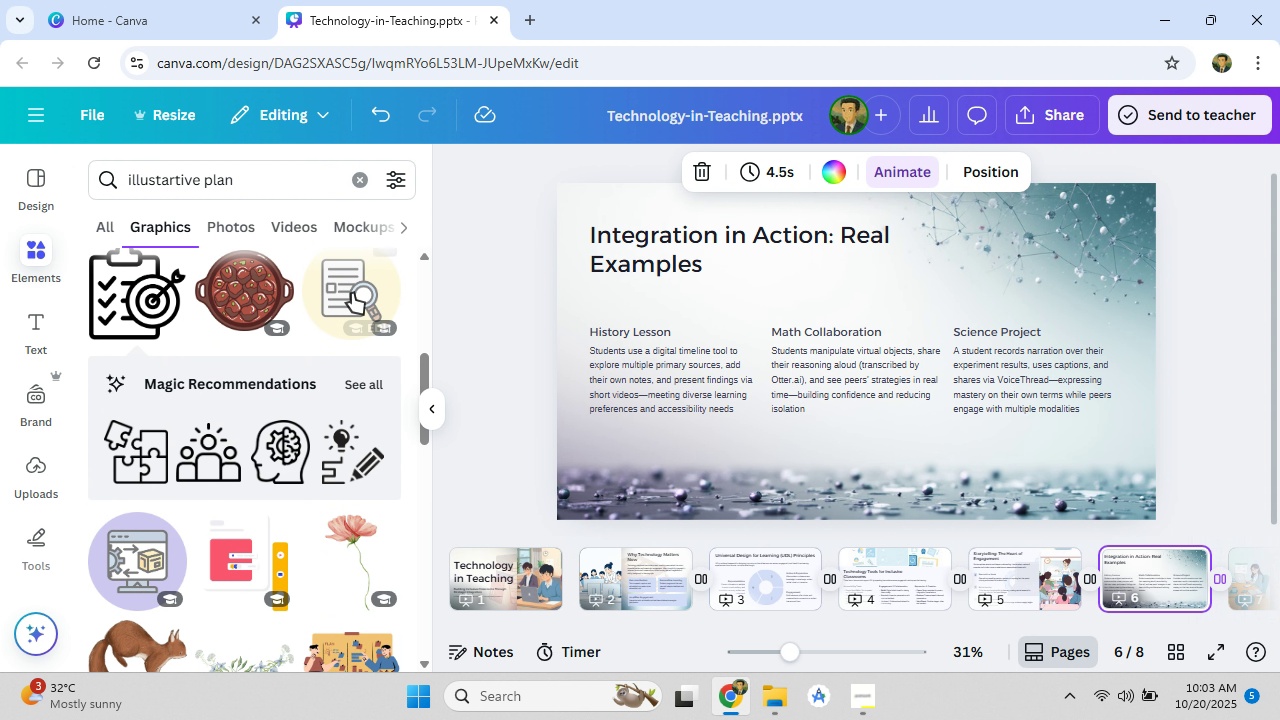 
left_click([352, 292])
 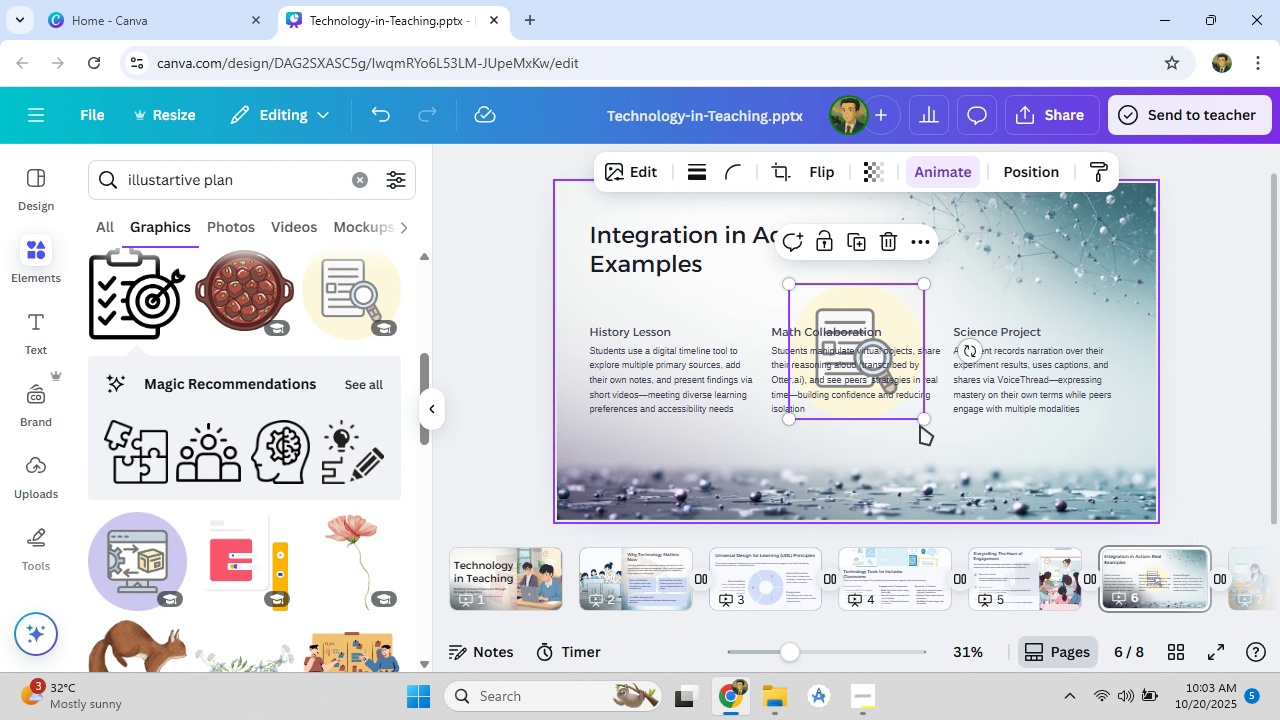 
left_click_drag(start_coordinate=[925, 417], to_coordinate=[1012, 518])
 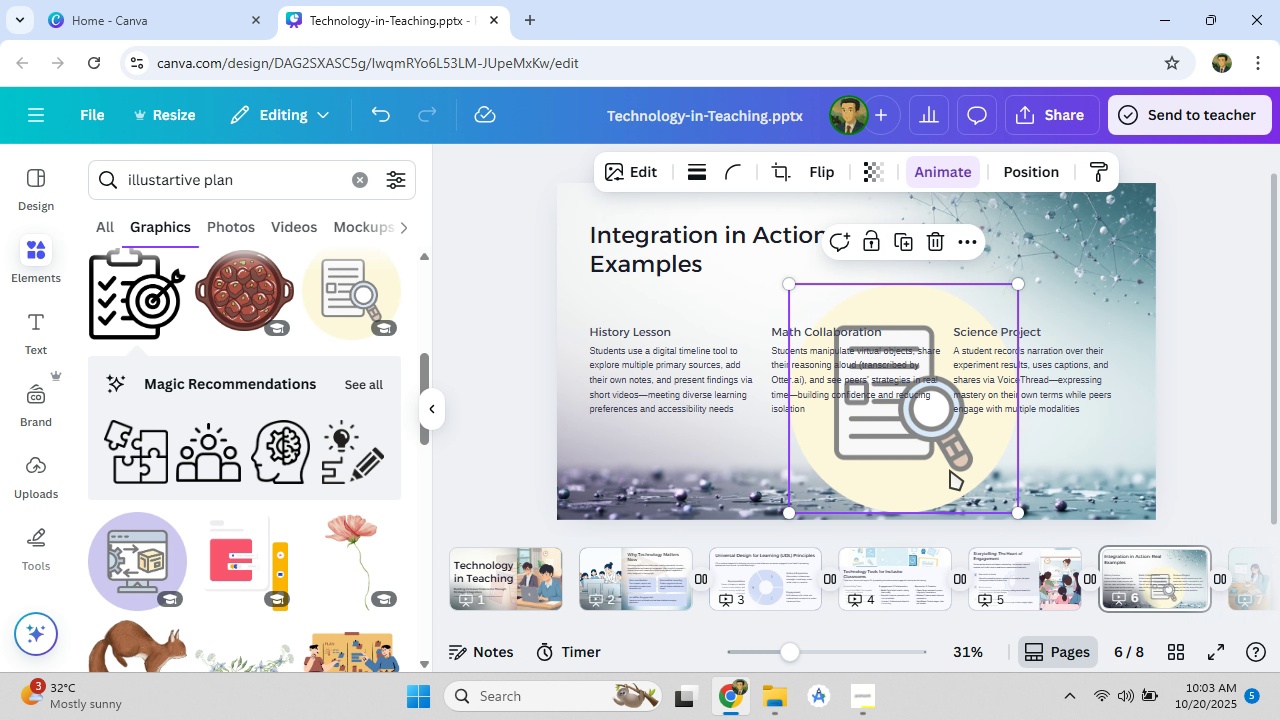 
left_click_drag(start_coordinate=[950, 470], to_coordinate=[882, 366])
 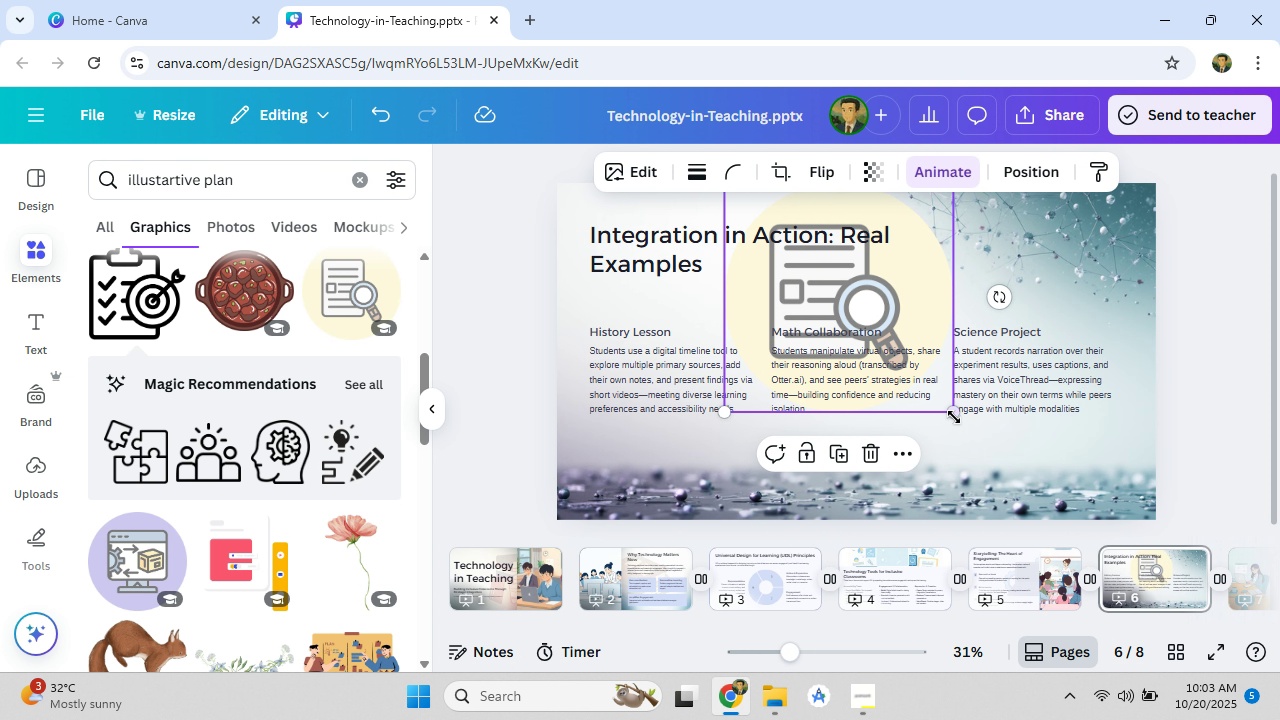 
left_click_drag(start_coordinate=[954, 417], to_coordinate=[1016, 531])
 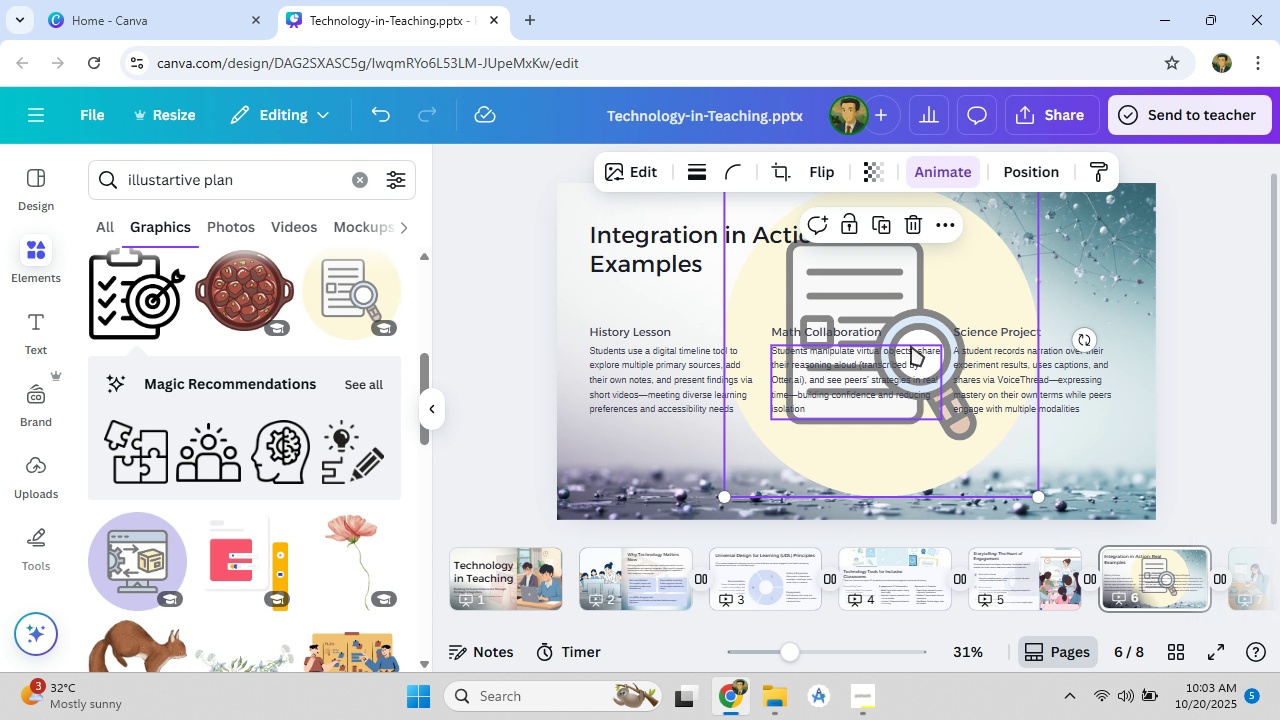 
left_click_drag(start_coordinate=[911, 346], to_coordinate=[888, 366])
 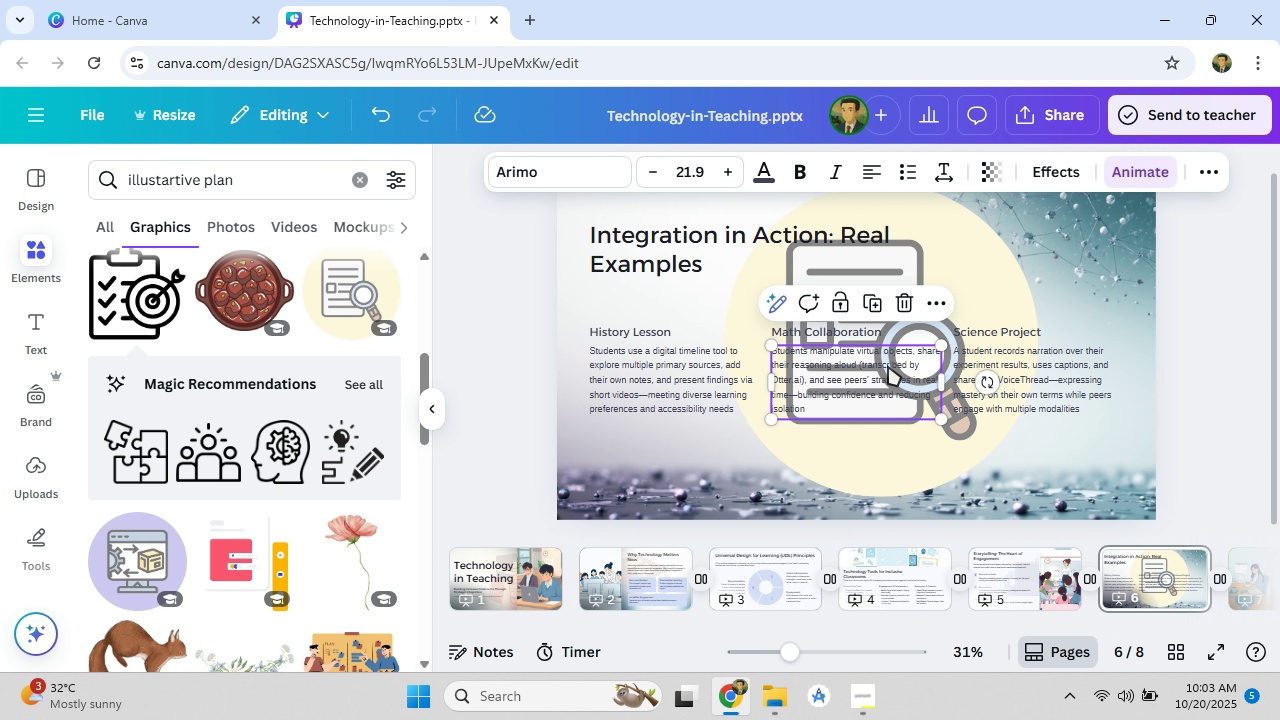 
key(Control+Z)
 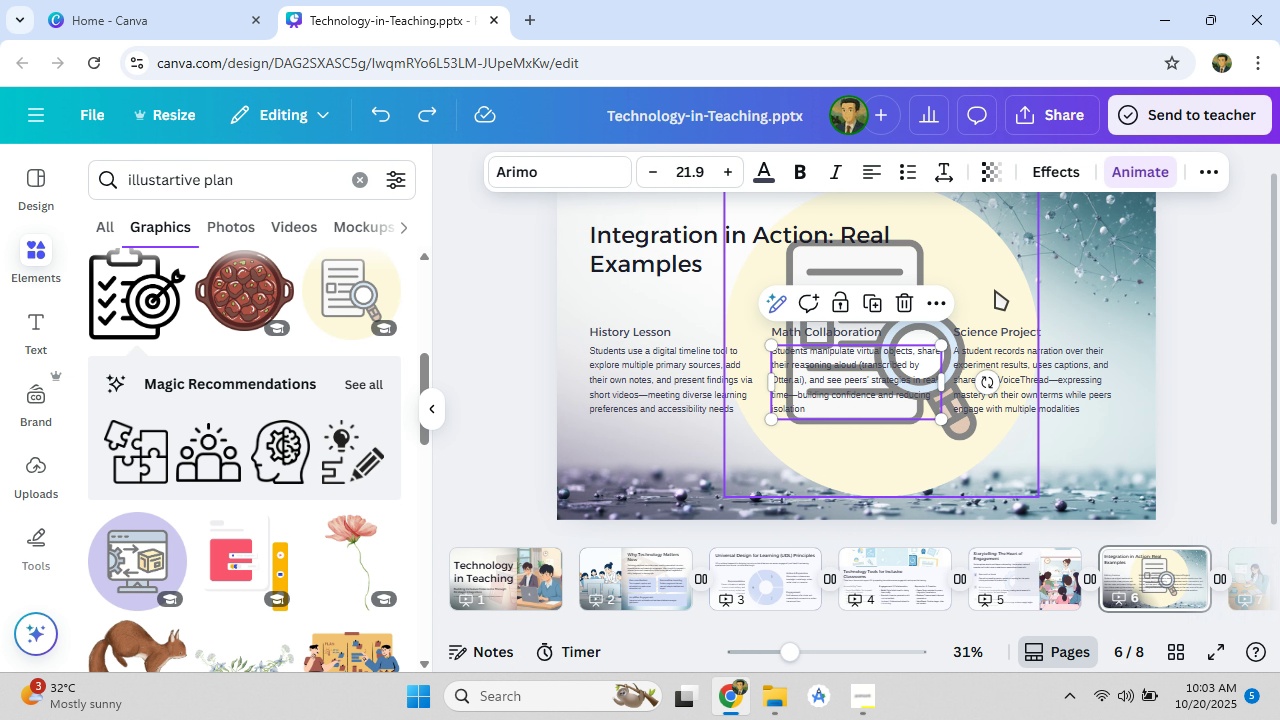 
left_click([995, 290])
 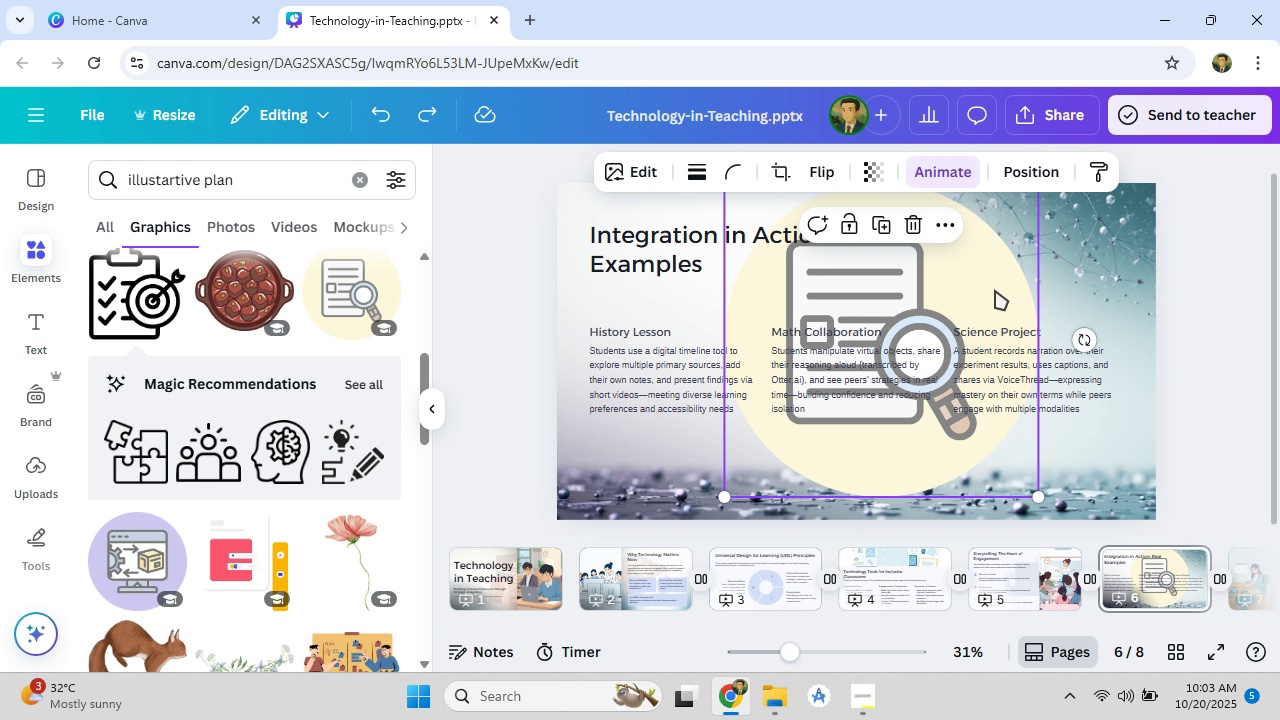 
left_click_drag(start_coordinate=[995, 290], to_coordinate=[970, 297])
 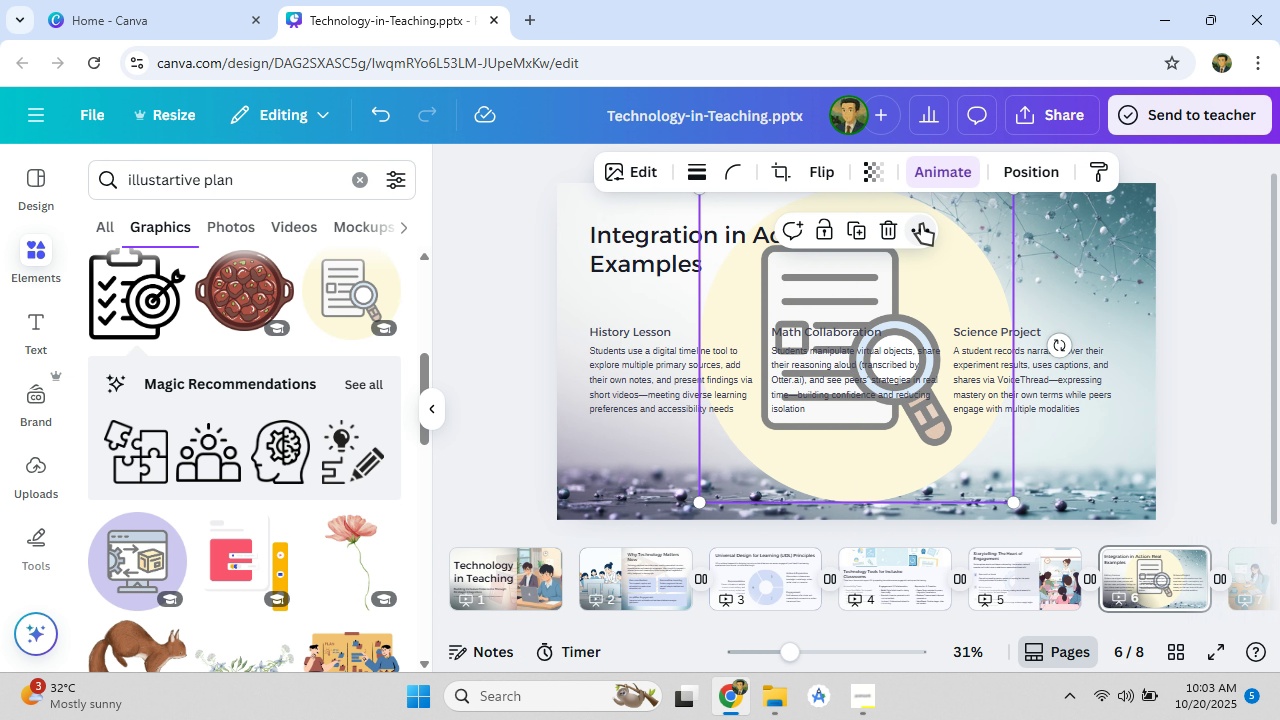 
left_click([921, 224])
 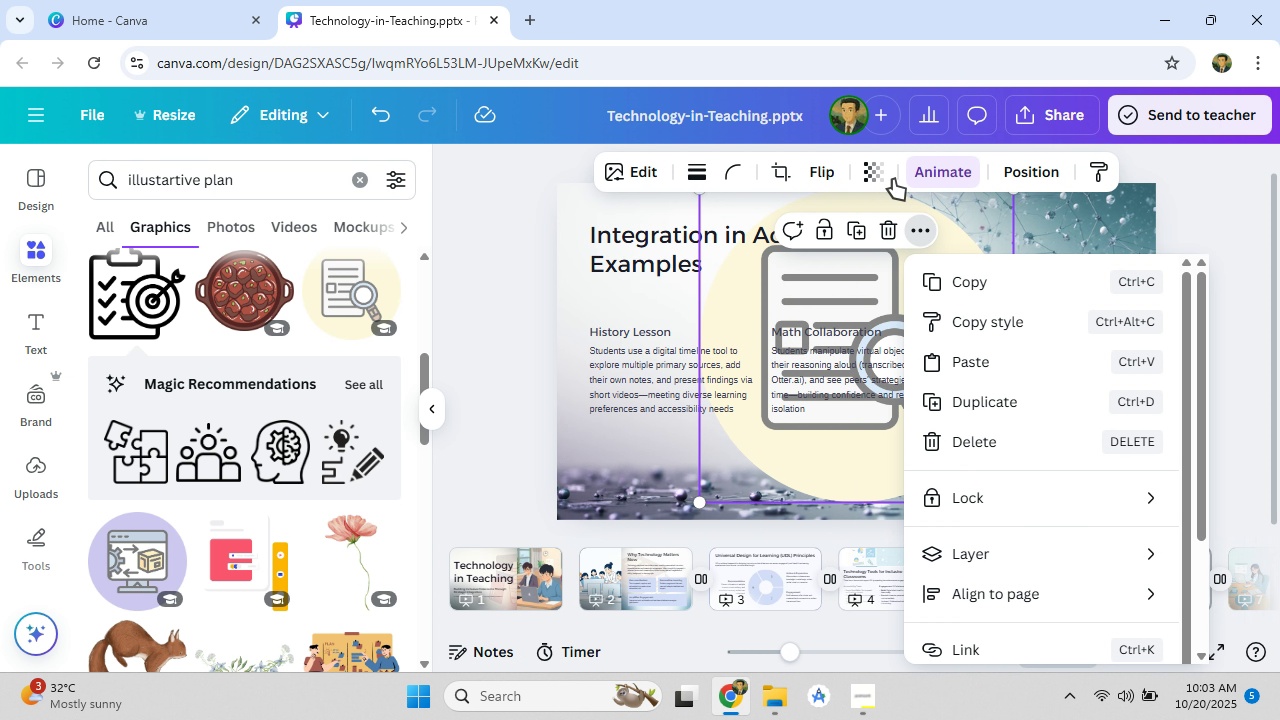 
left_click([888, 179])
 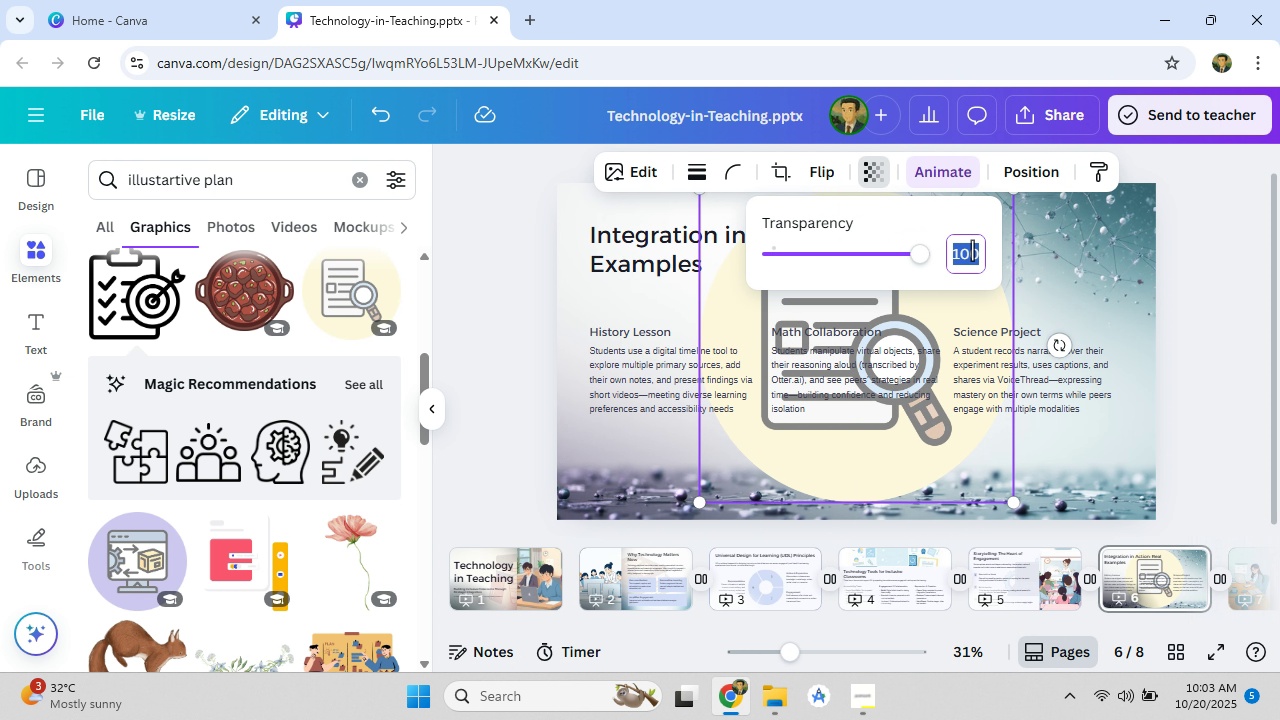 
left_click([972, 250])
 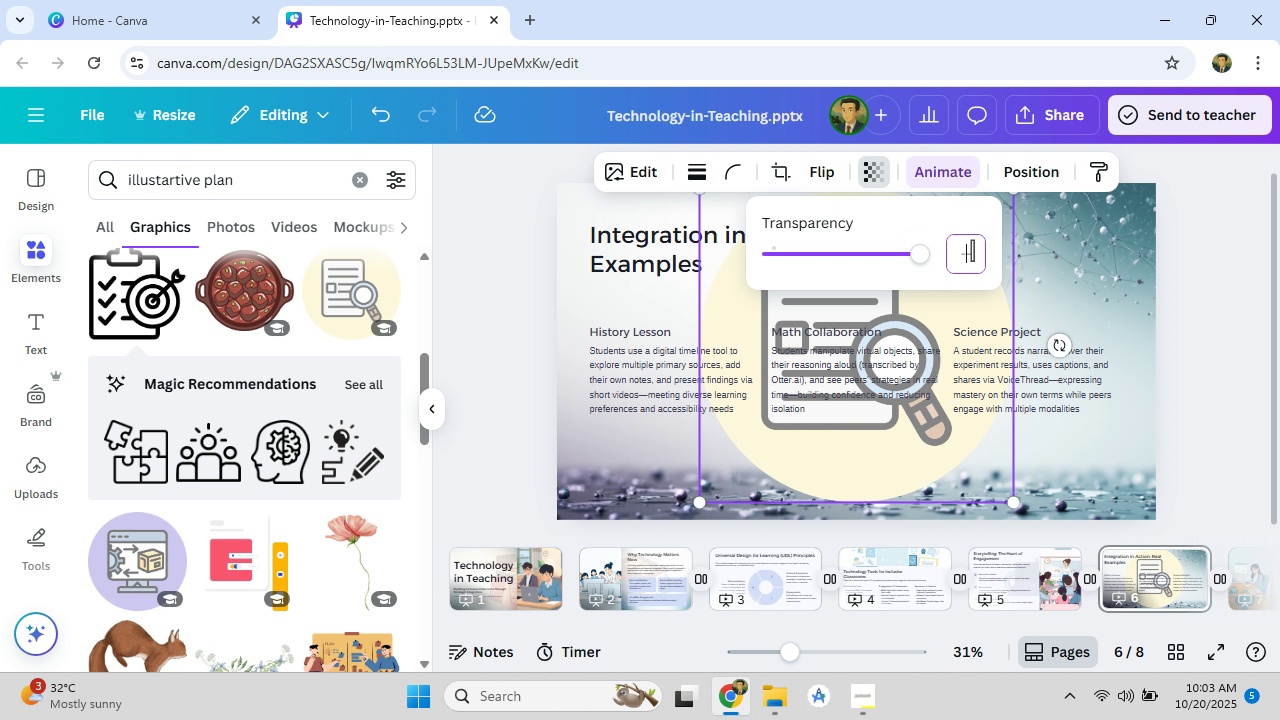 
key(Backspace)
type(10)
 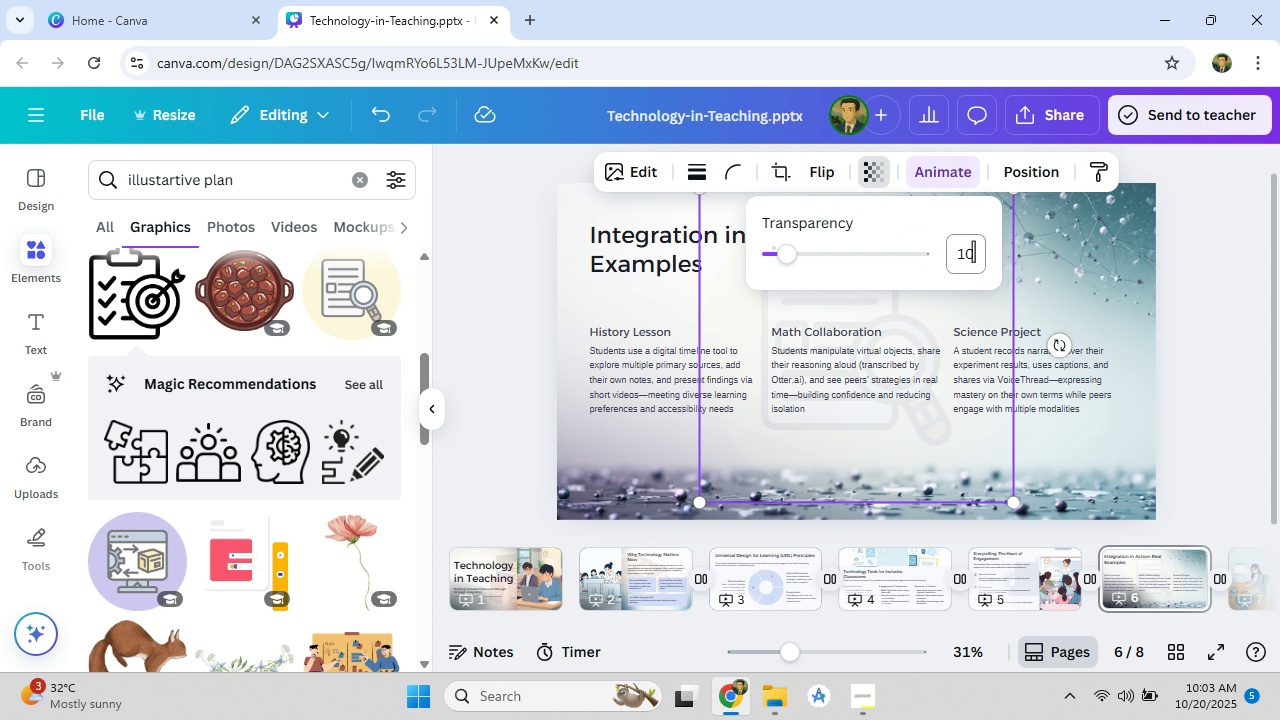 
key(Enter)
 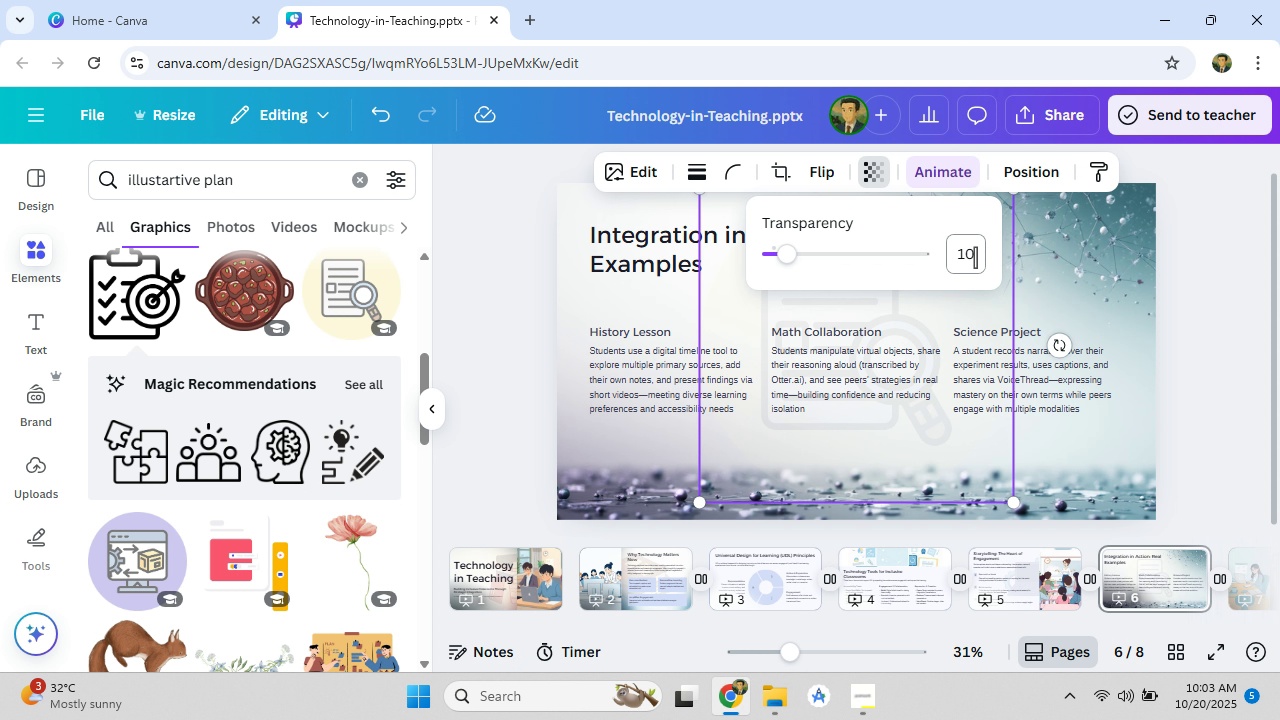 
key(Backspace)
 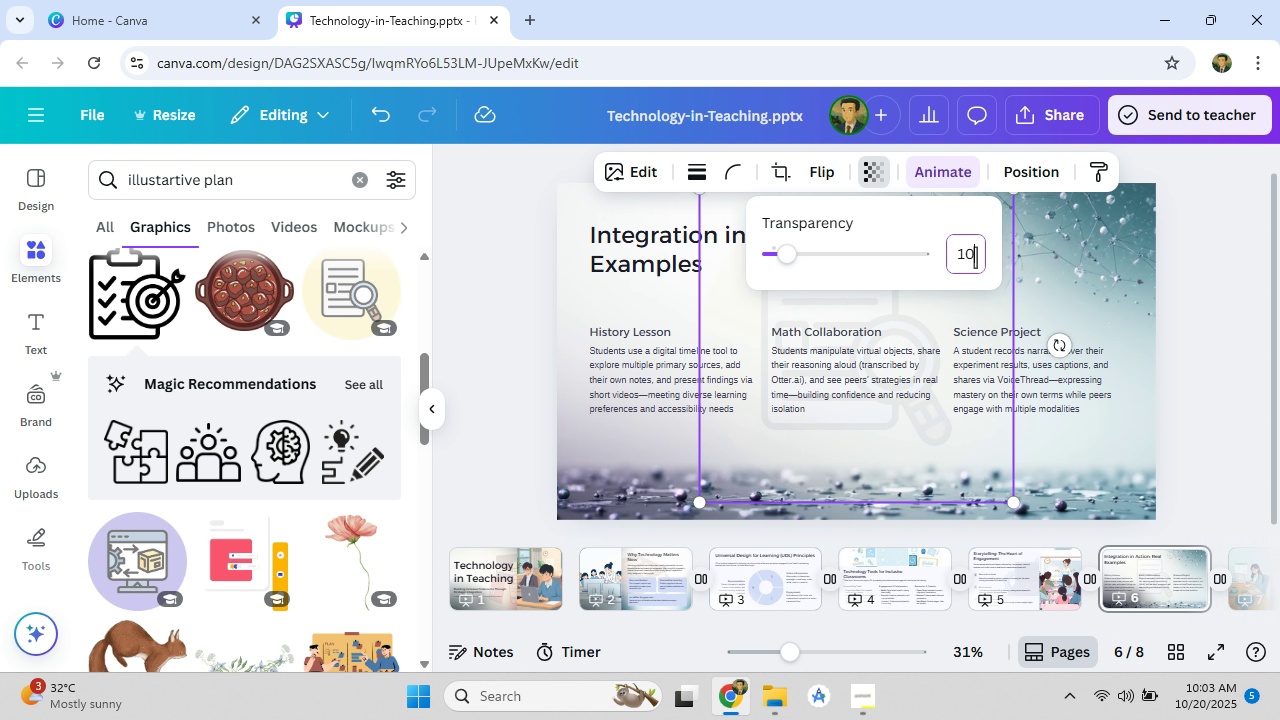 
key(Backspace)
 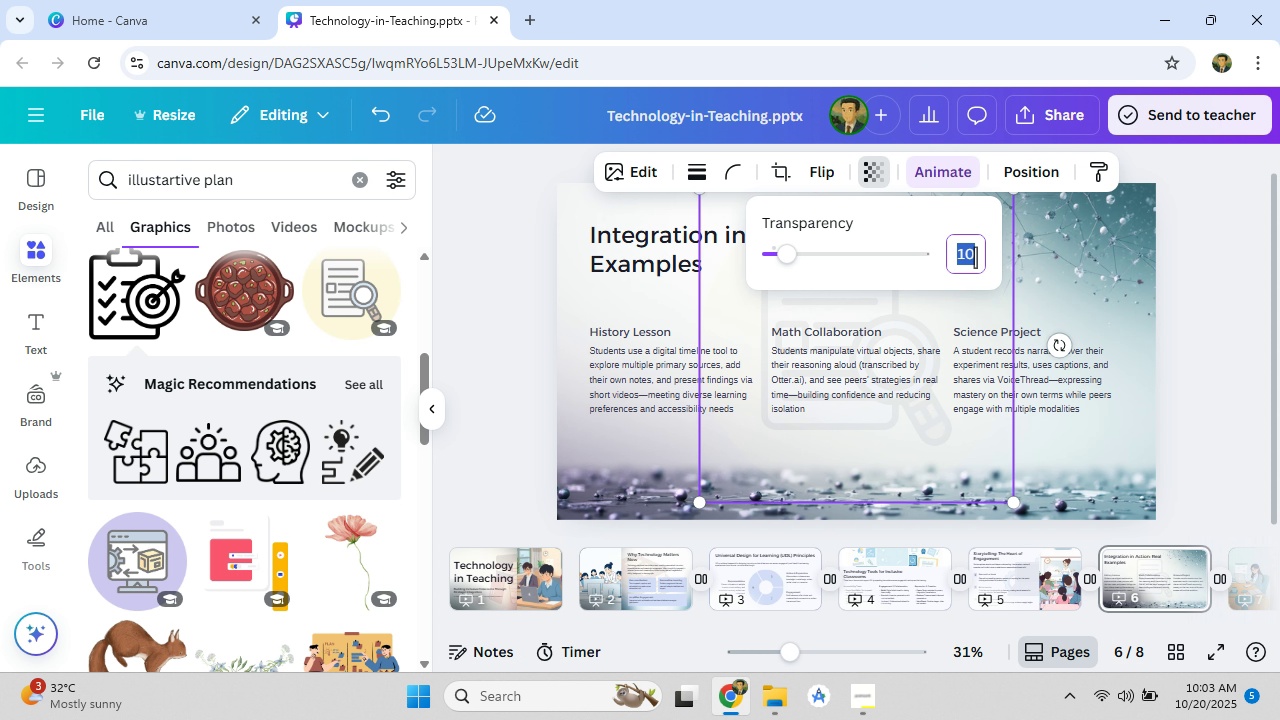 
left_click([975, 257])
 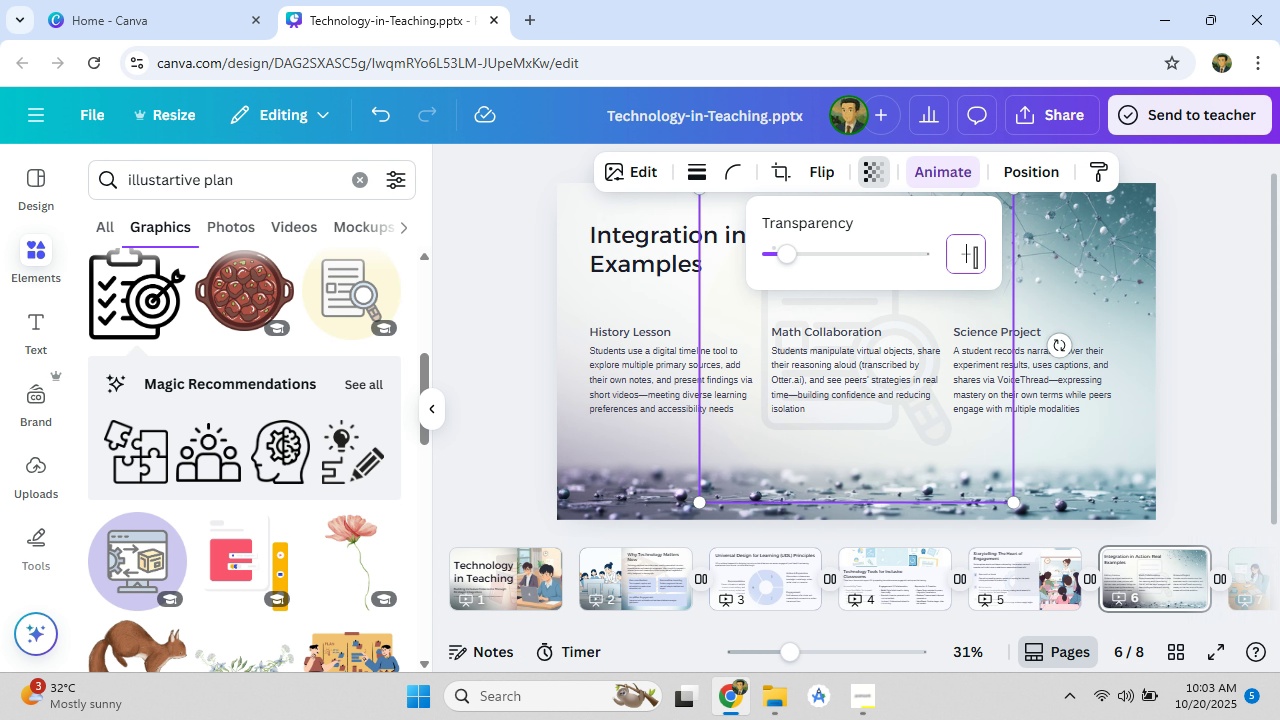 
key(Backspace)
 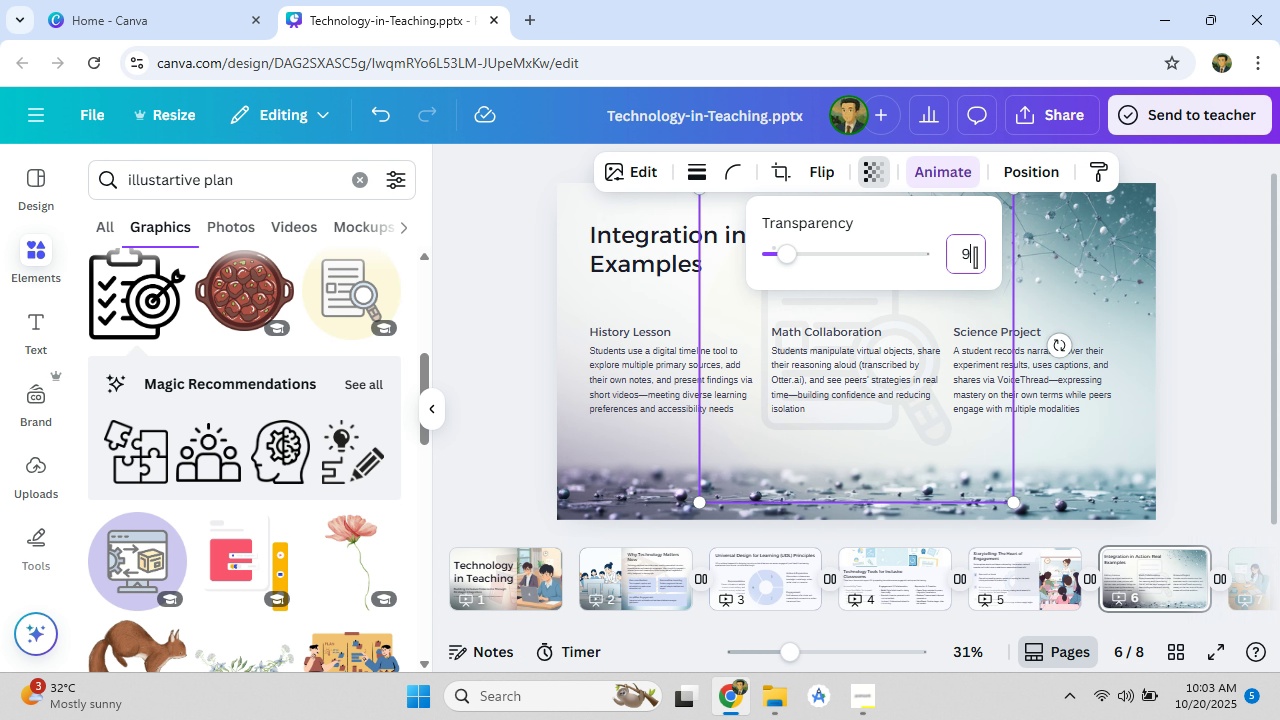 
key(9)
 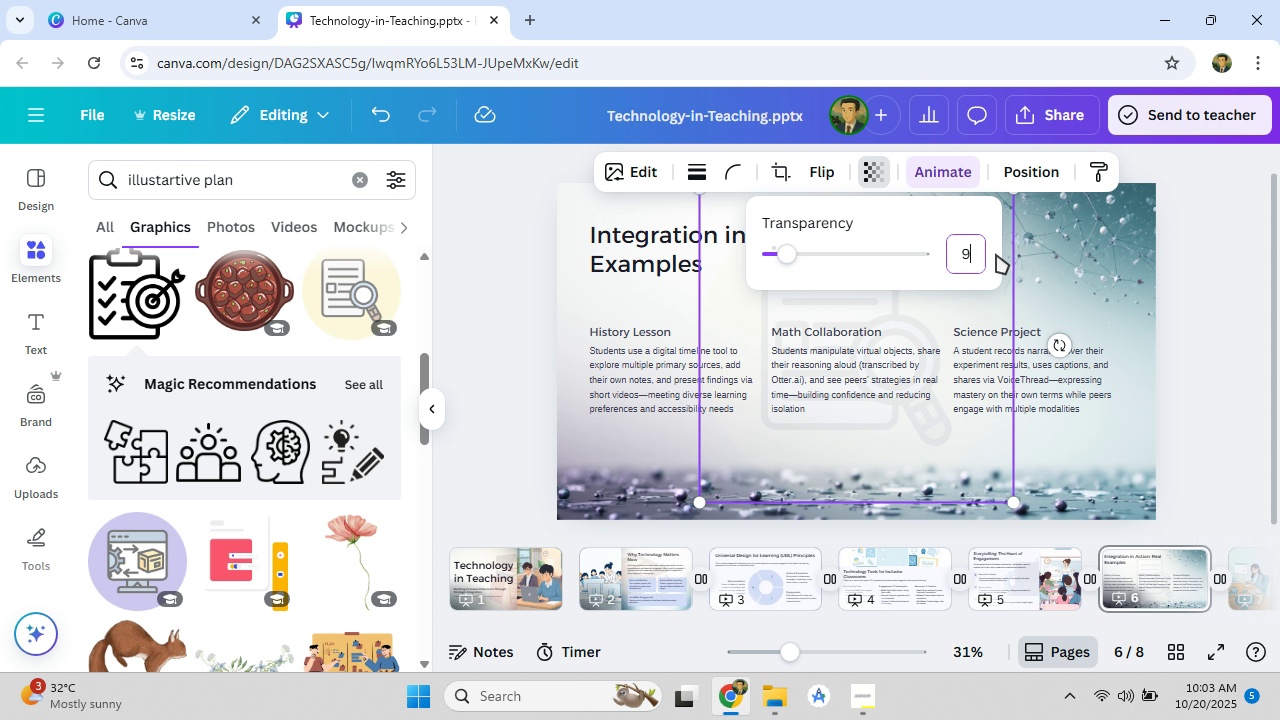 
key(Enter)
 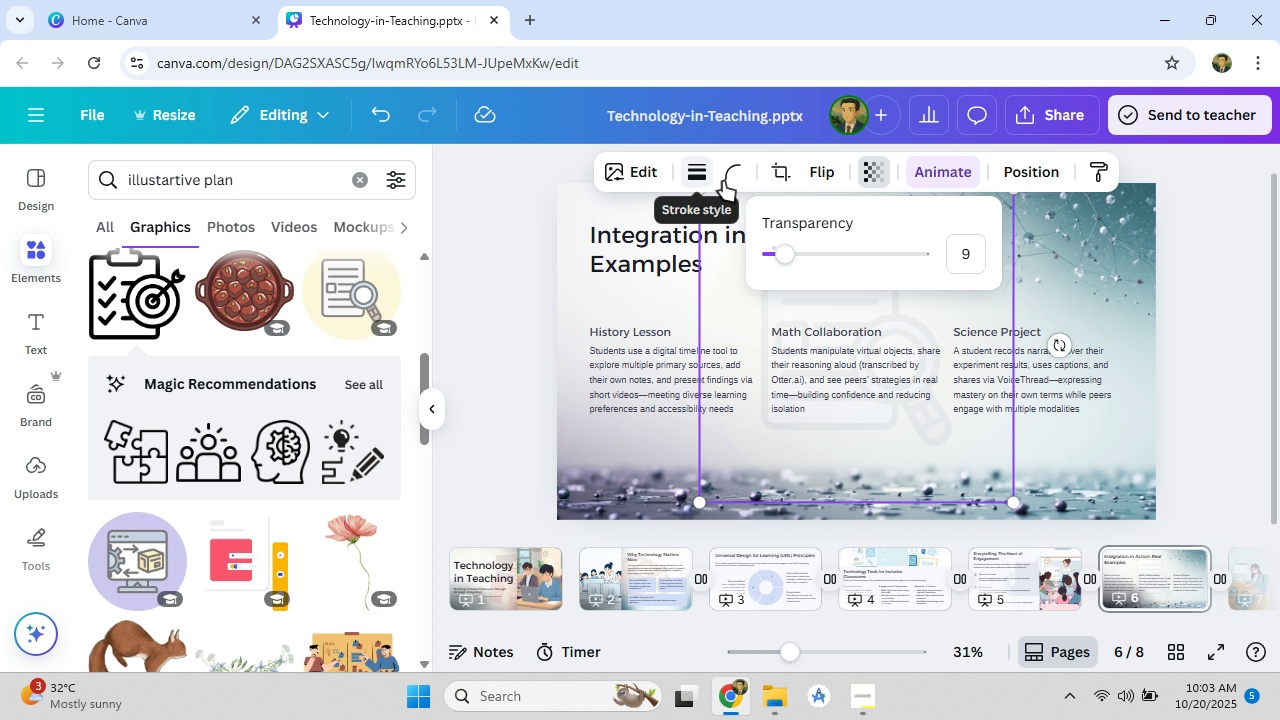 
wait(5.76)
 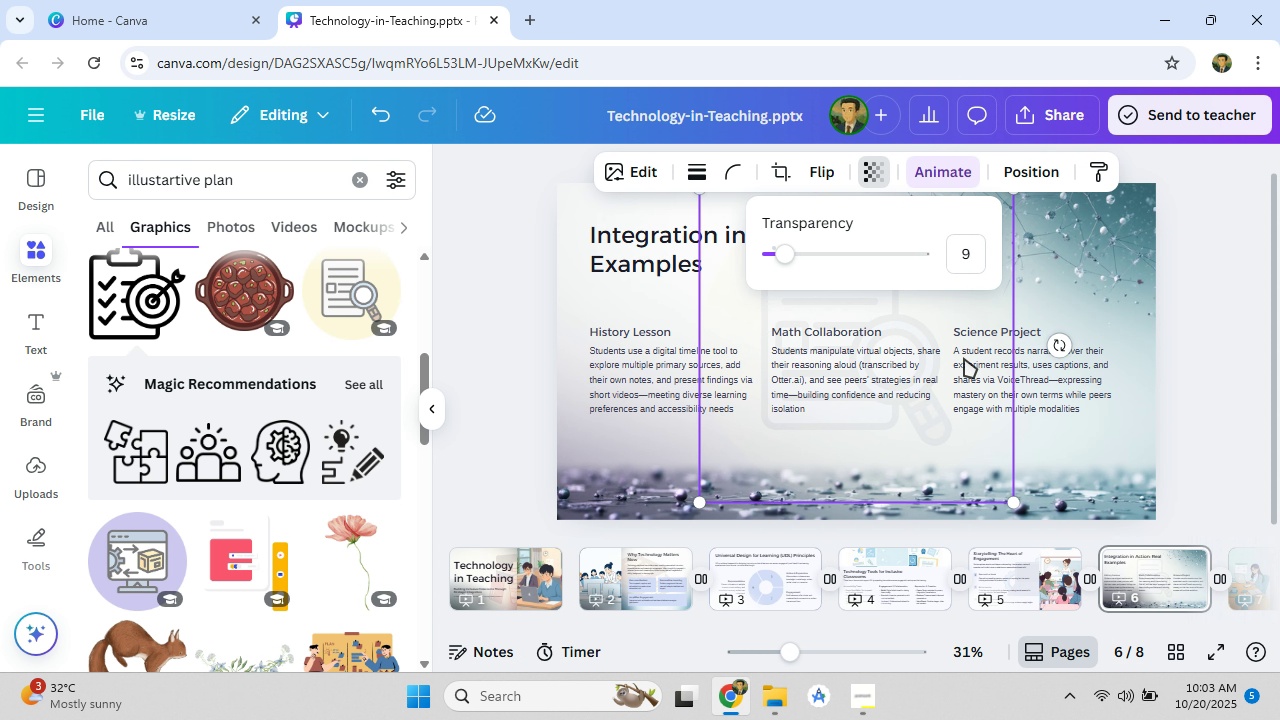 
left_click([1069, 271])
 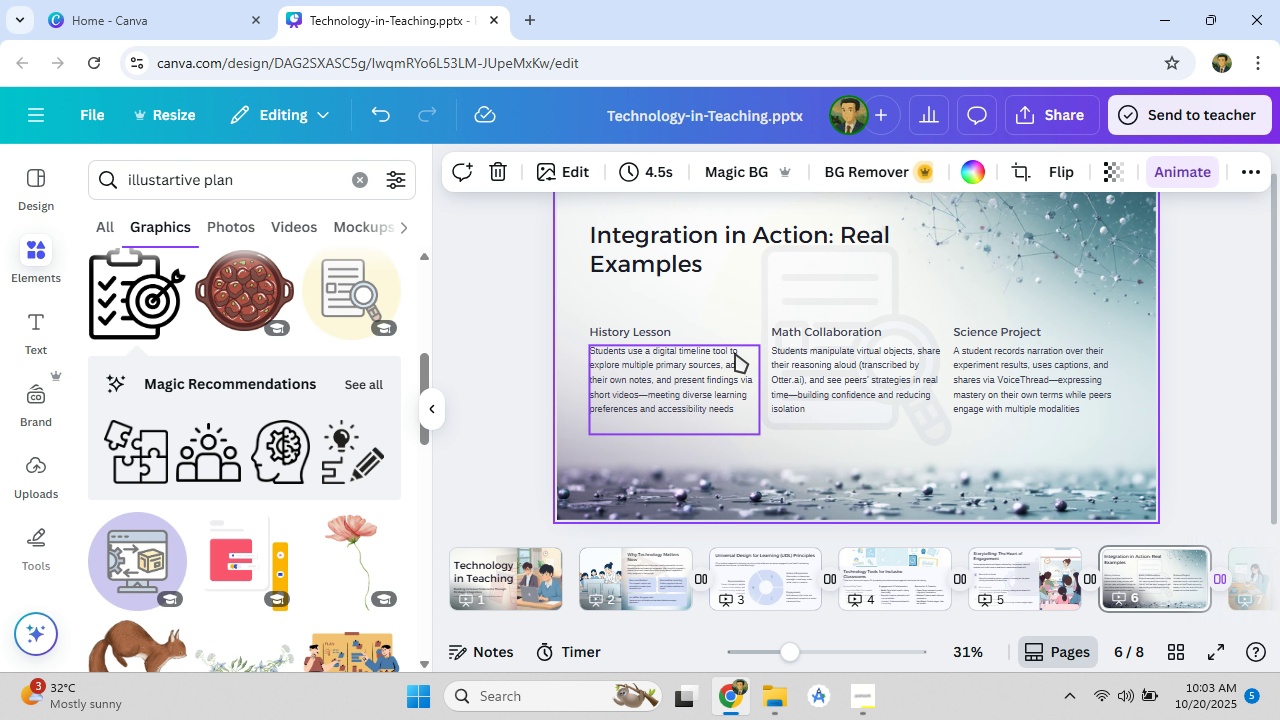 
left_click([905, 582])
 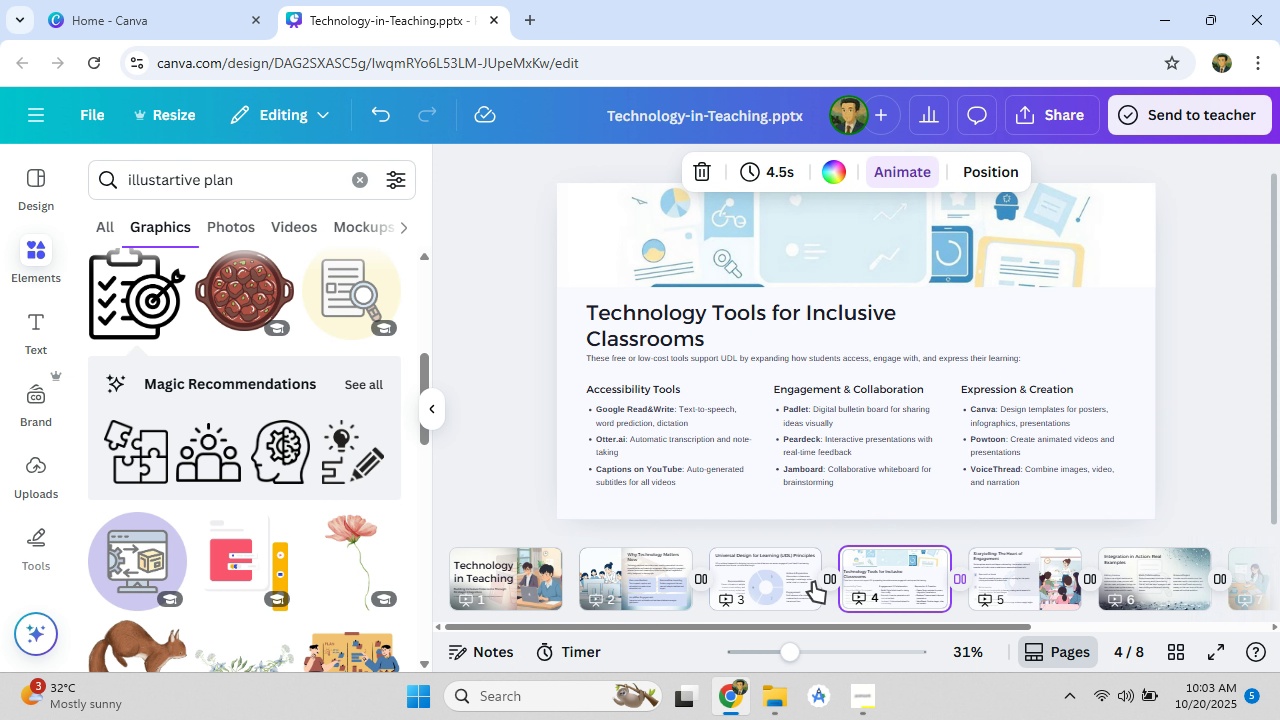 
left_click([787, 587])
 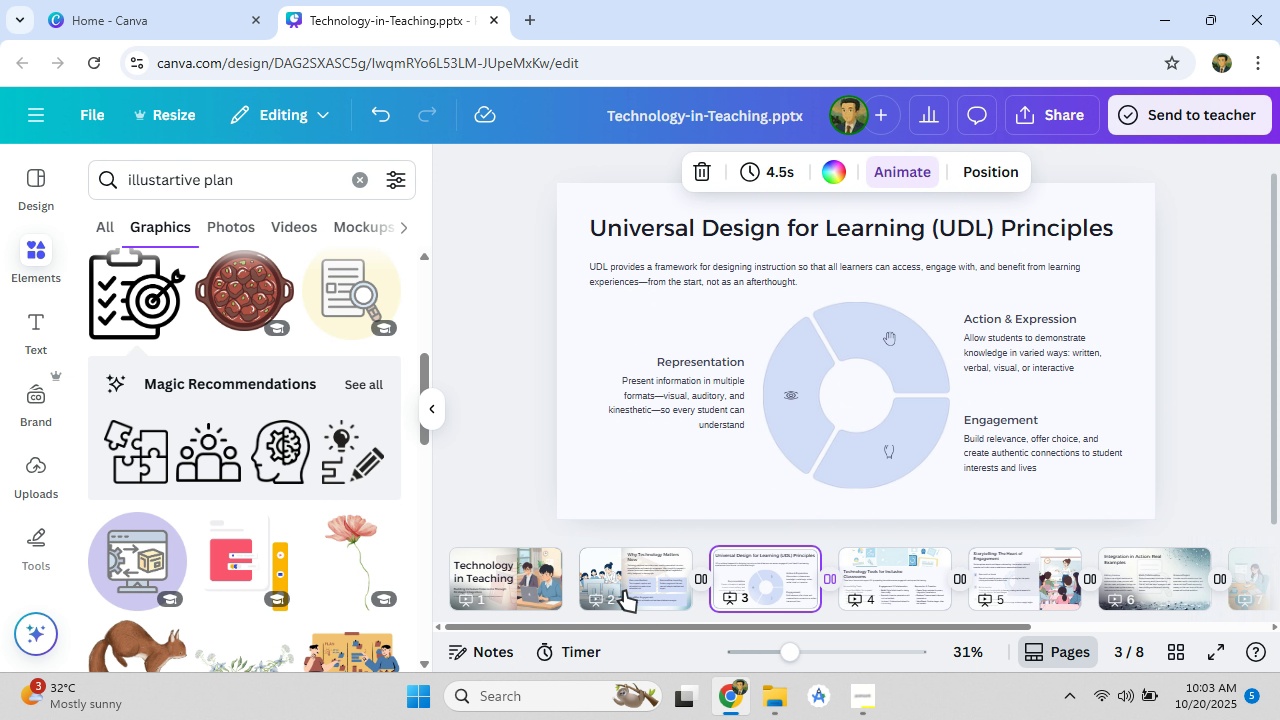 
mouse_move([675, 593])
 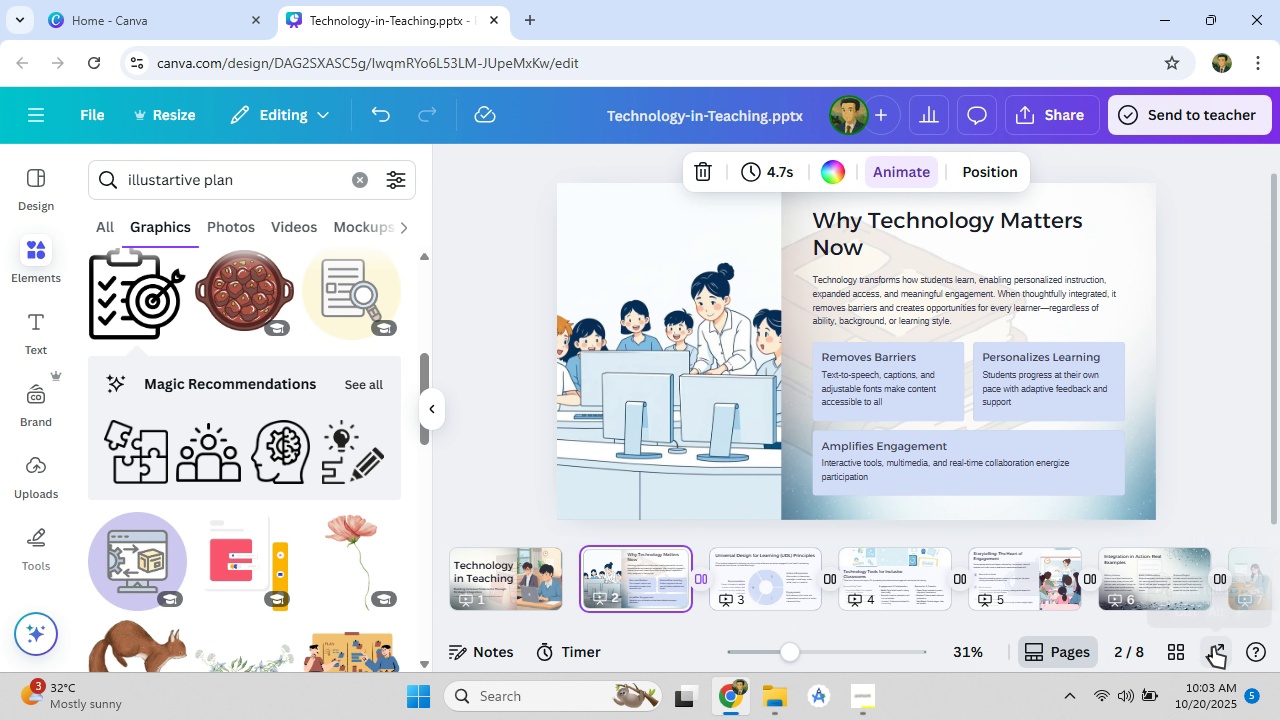 
left_click([1213, 647])
 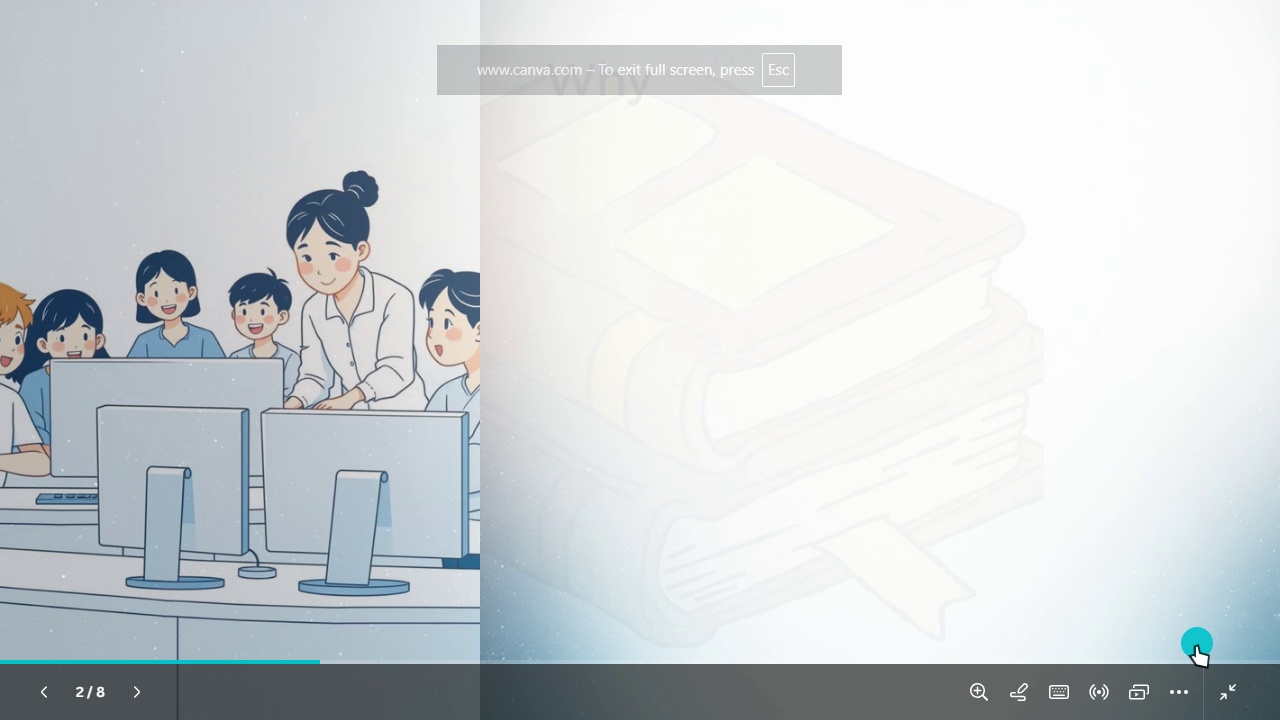 
wait(5.4)
 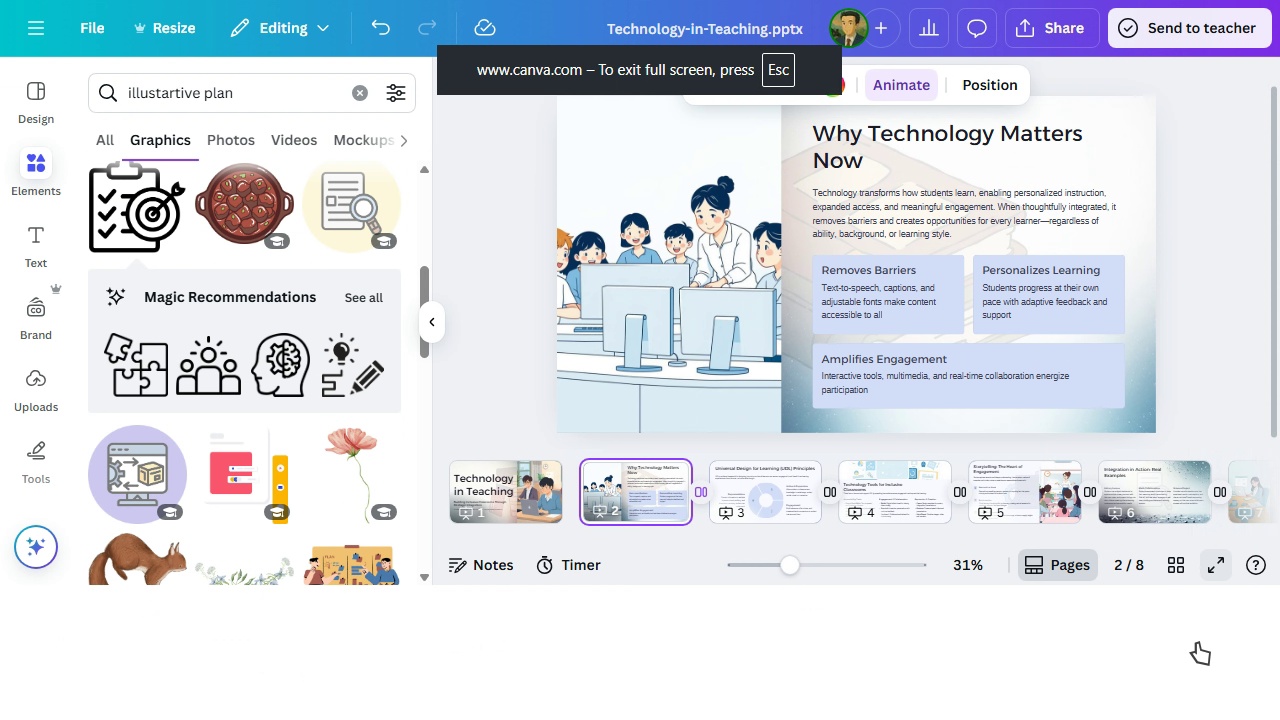 
key(ArrowLeft)
 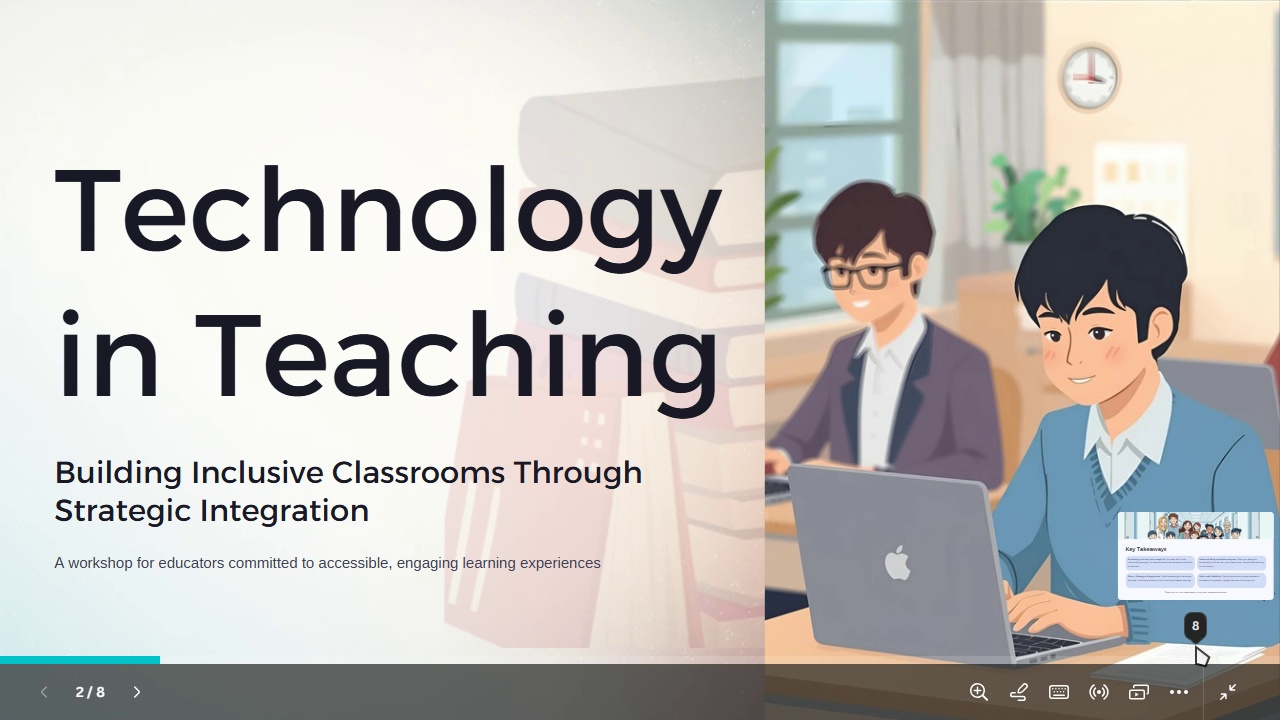 
wait(6.3)
 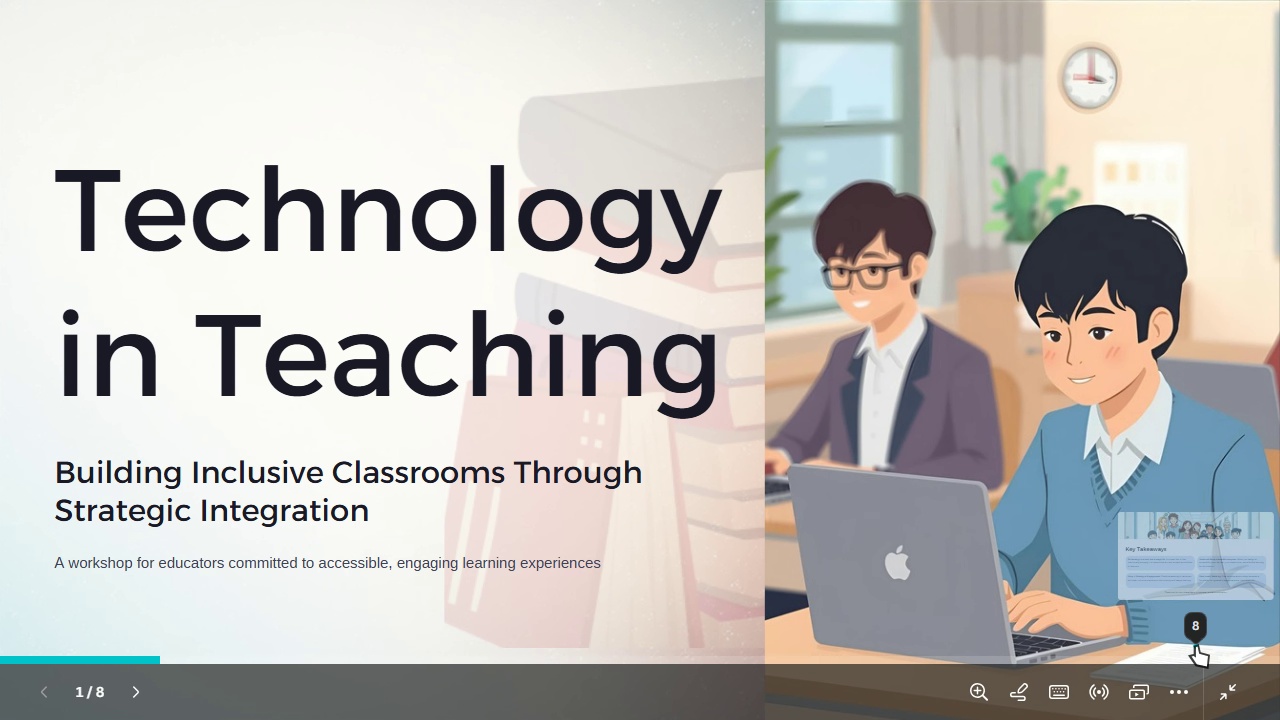 
key(ArrowLeft)
 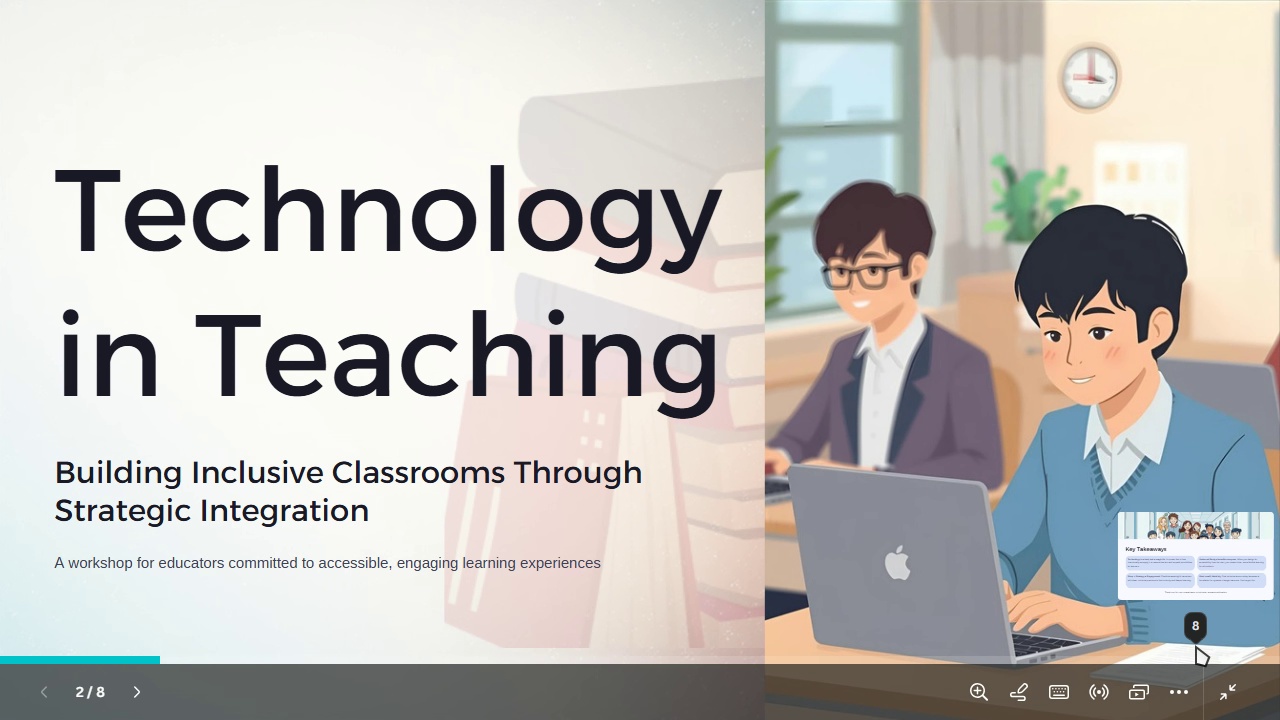 
key(ArrowRight)
 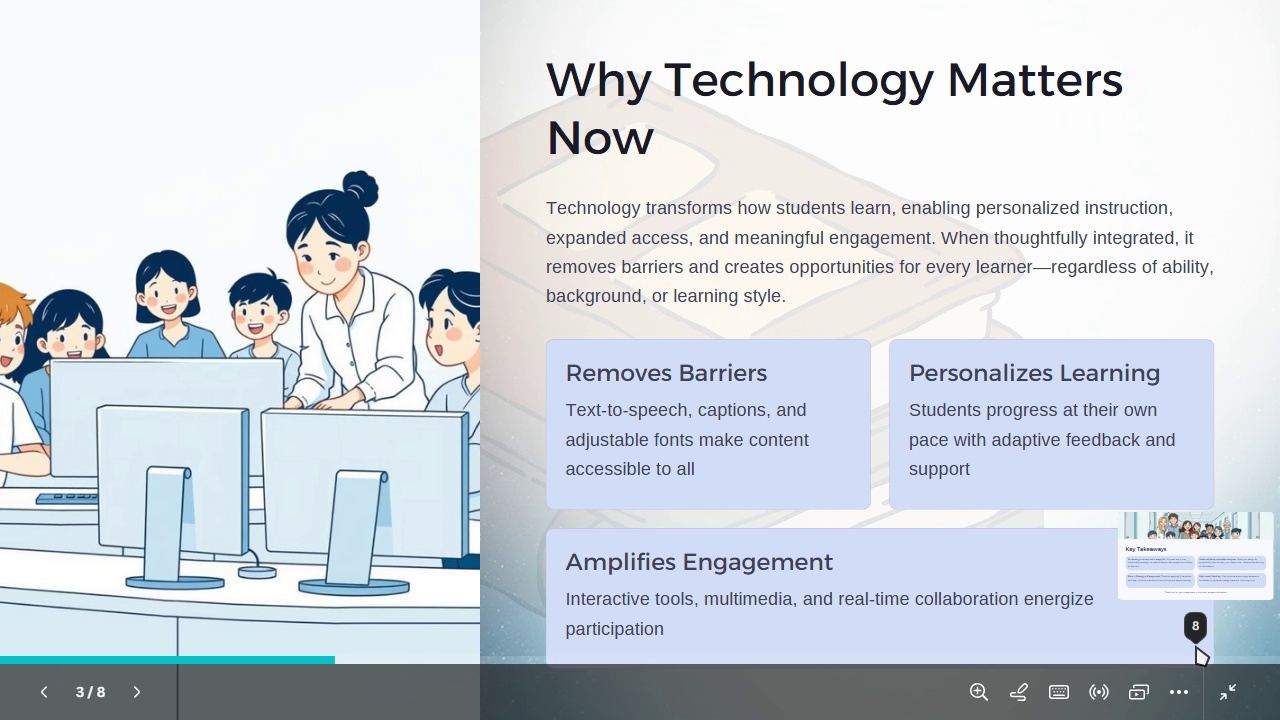 
key(ArrowRight)
 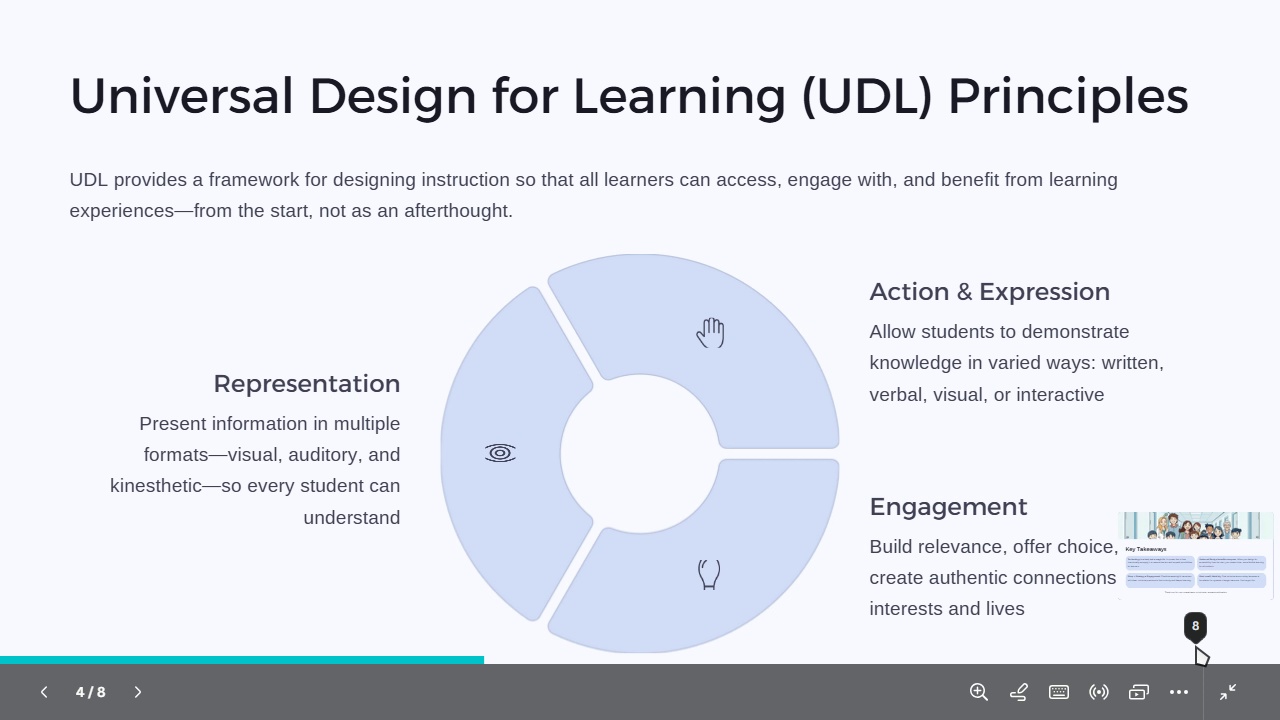 
wait(7.06)
 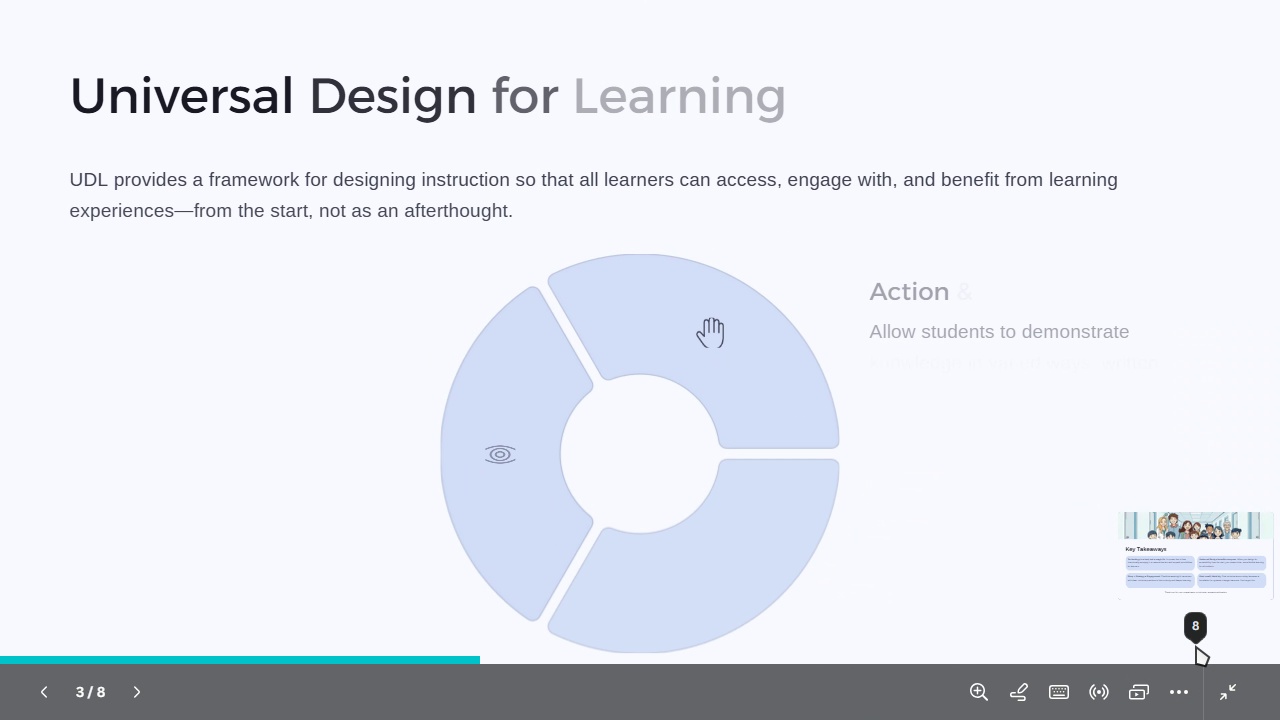 
key(ArrowRight)
 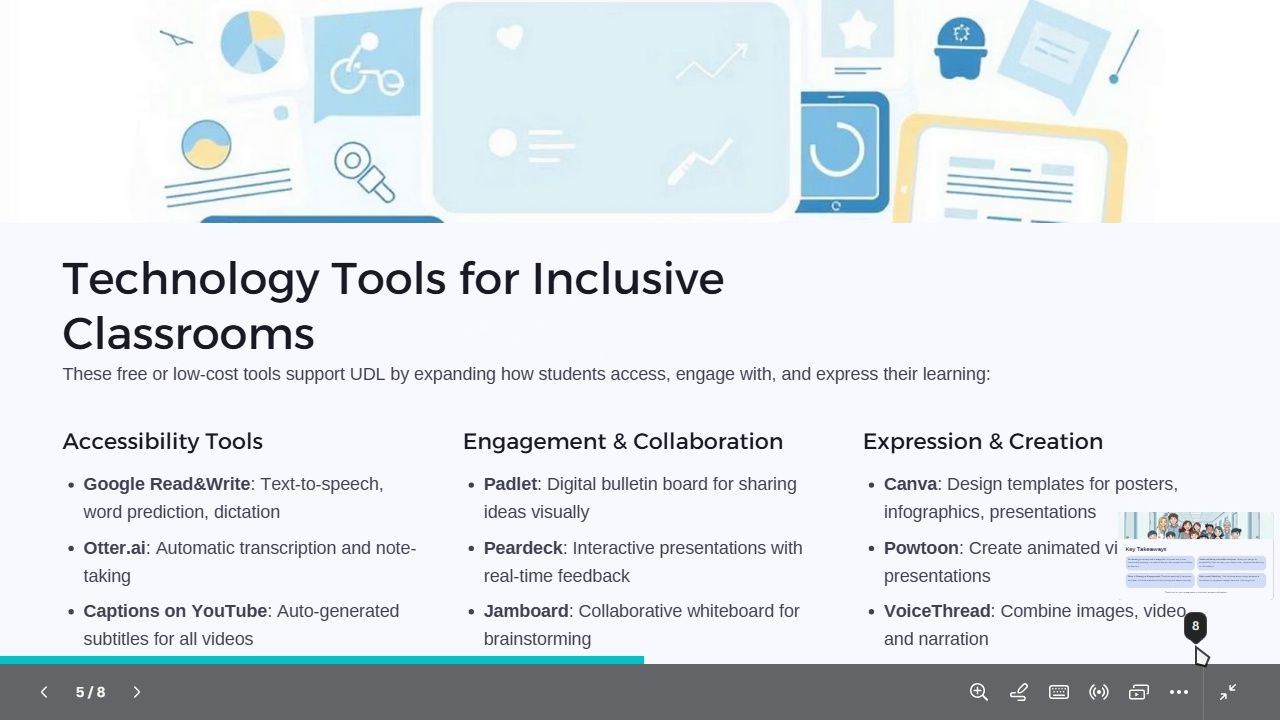 
key(ArrowRight)
 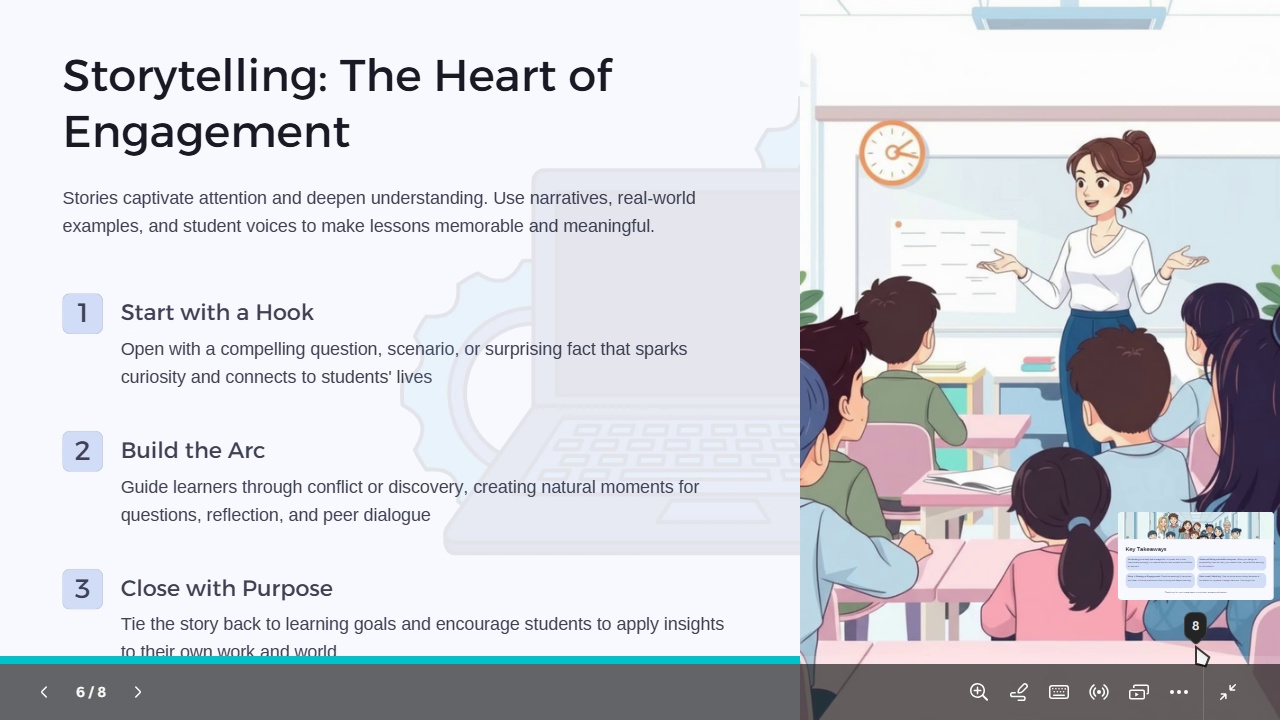 
key(ArrowRight)
 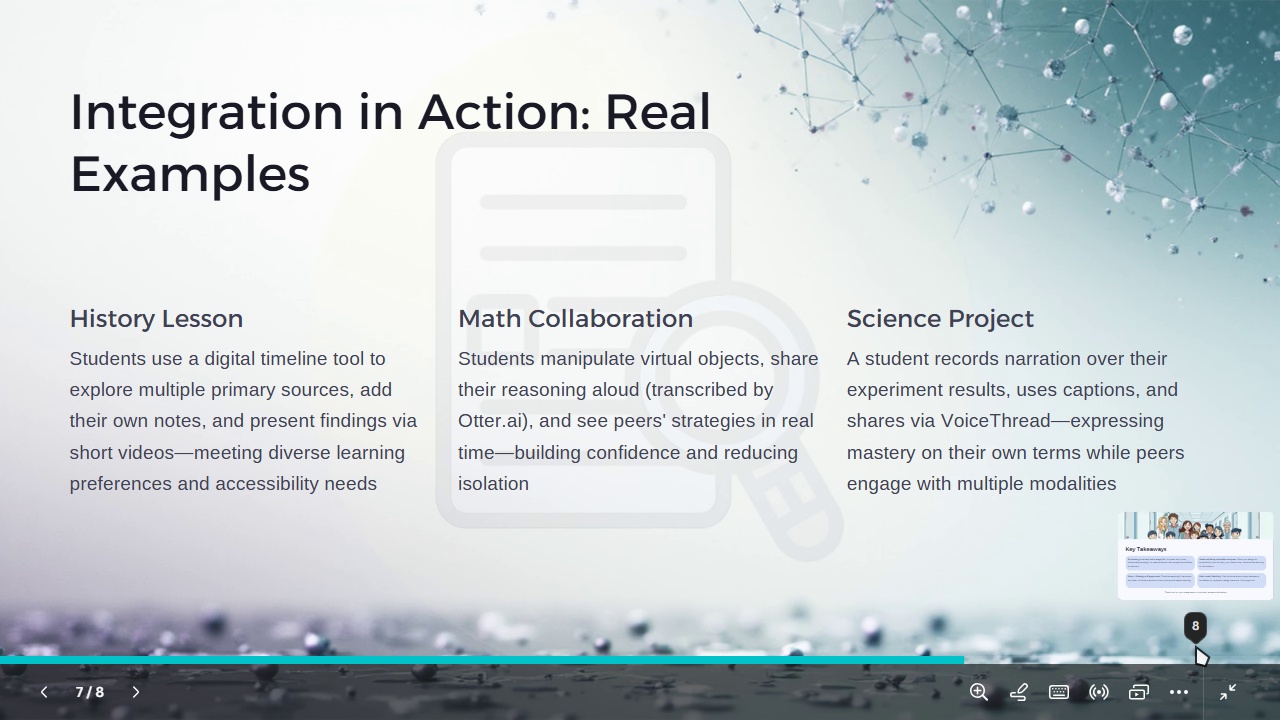 
key(ArrowRight)
 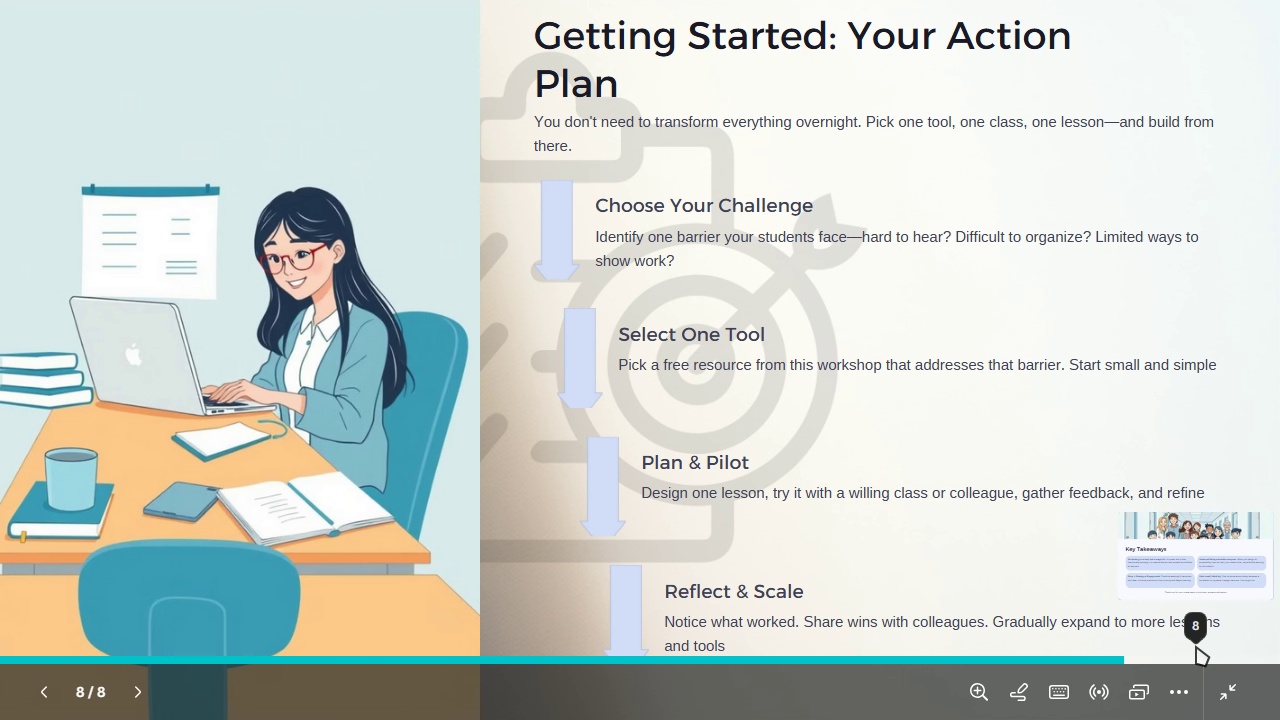 
wait(6.11)
 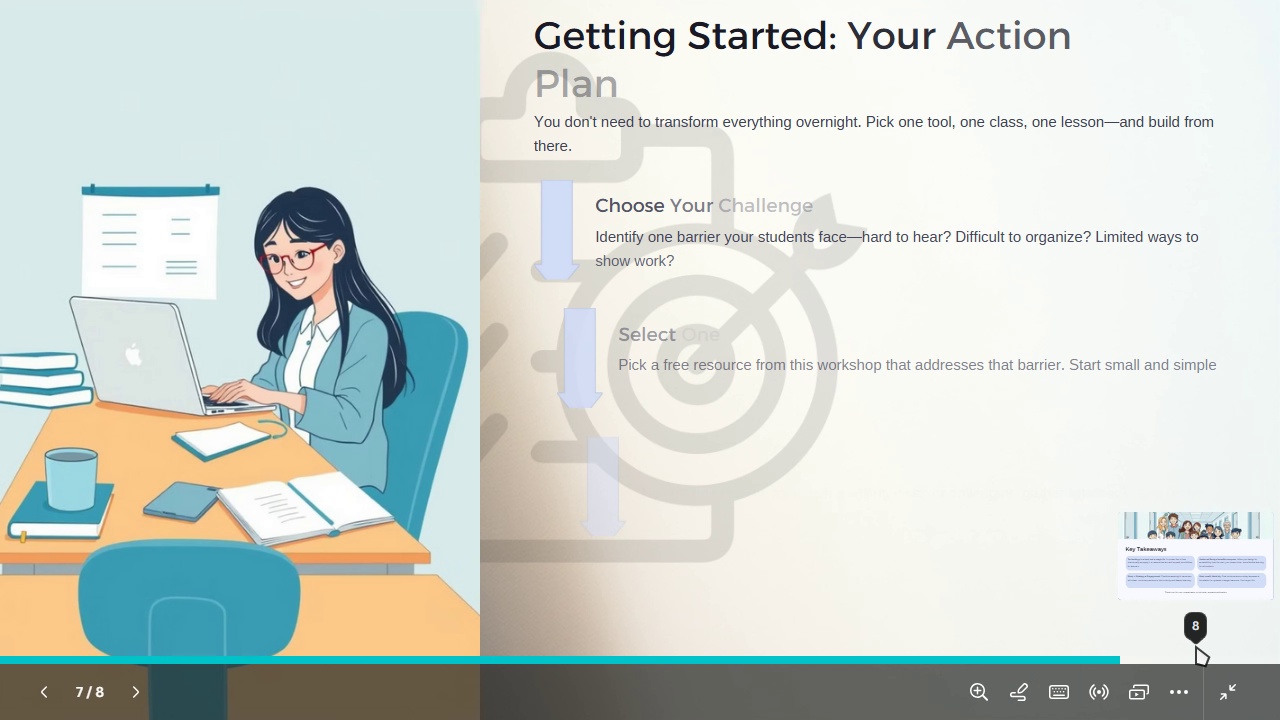 
key(ArrowRight)
 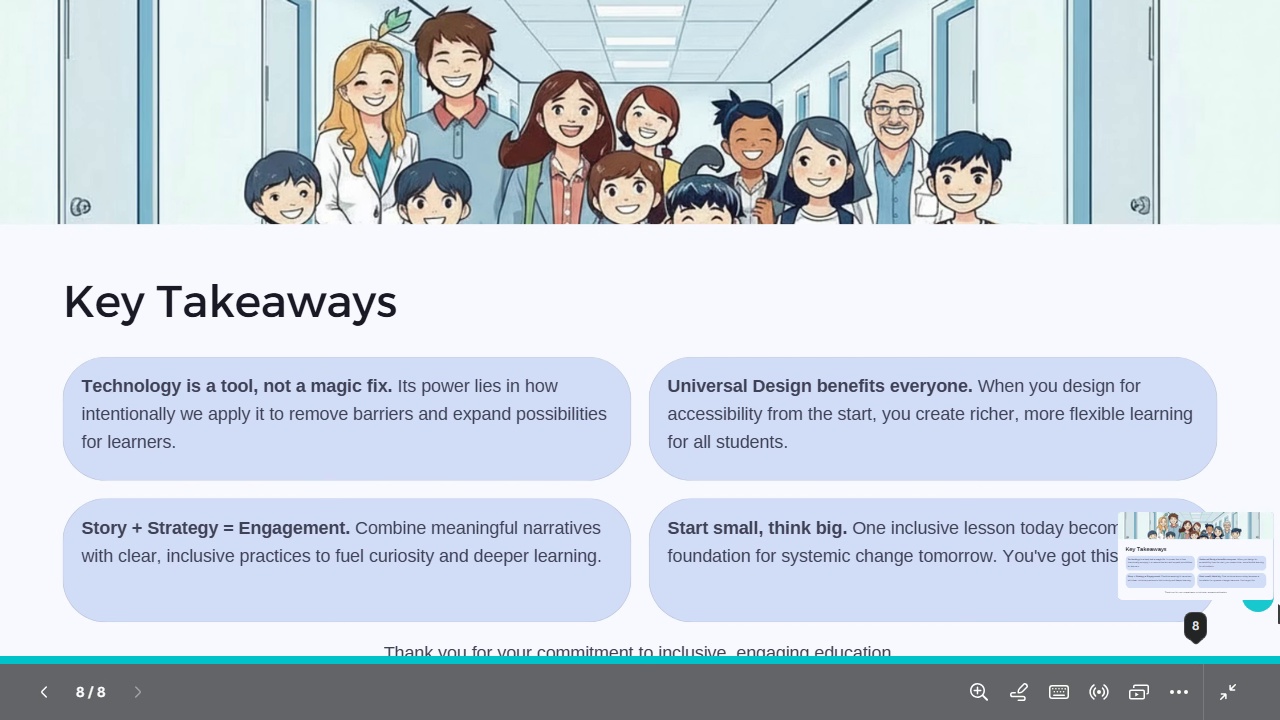 
wait(5.15)
 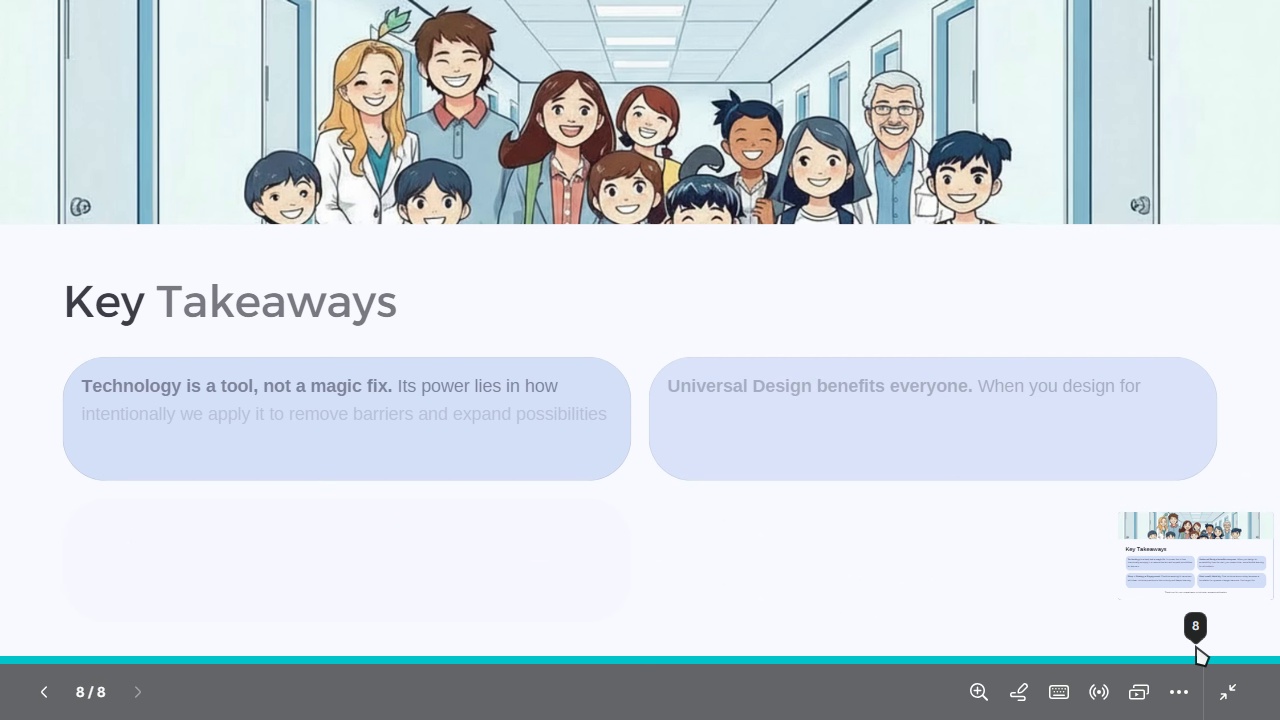 
left_click([1238, 699])